 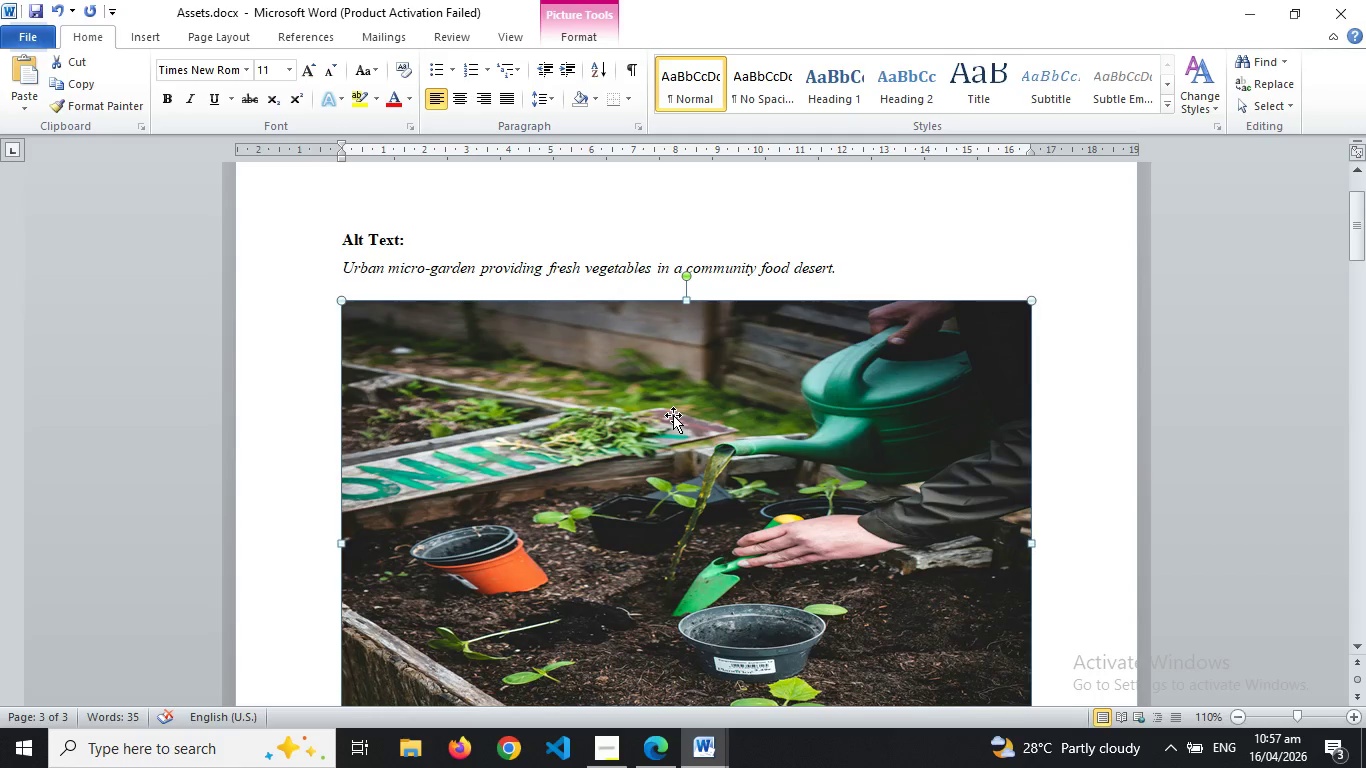 
hold_key(key=ControlLeft, duration=0.72)
 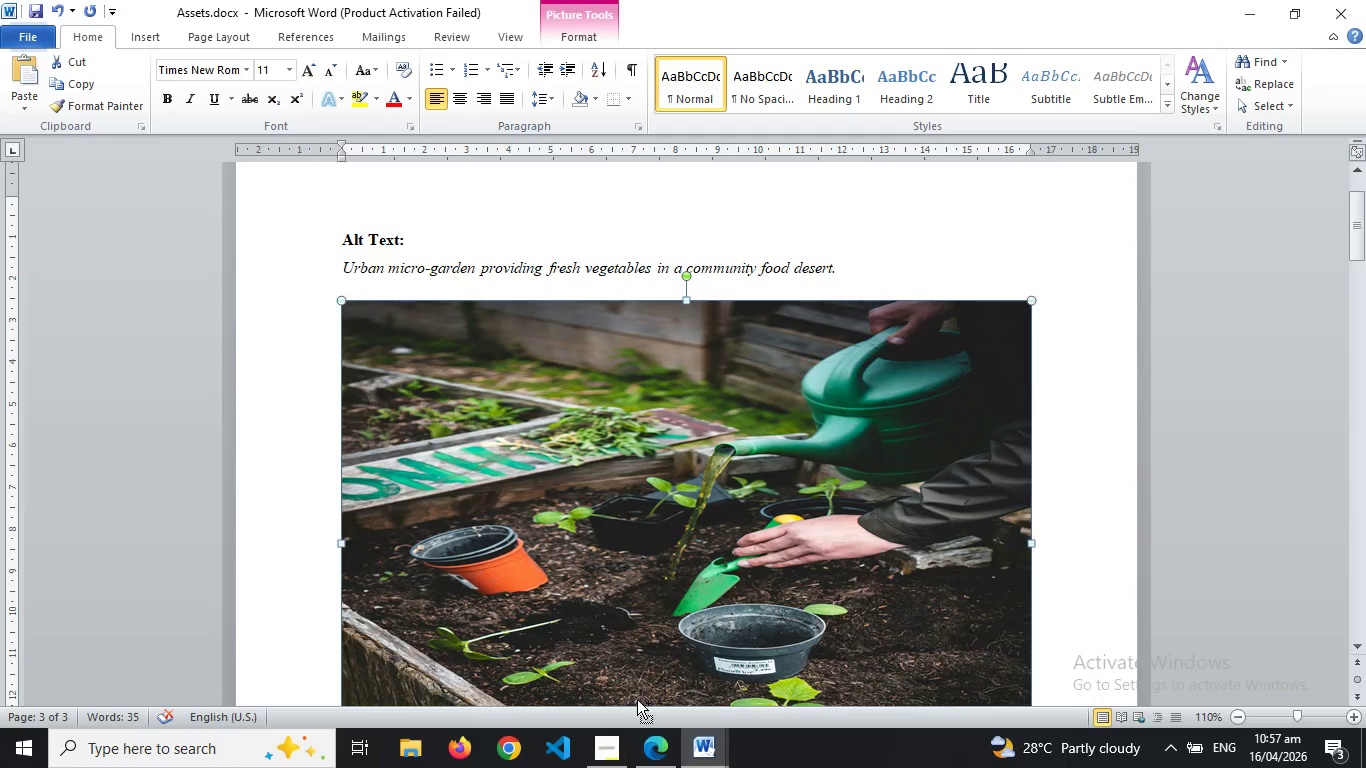 
hold_key(key=C, duration=0.36)
 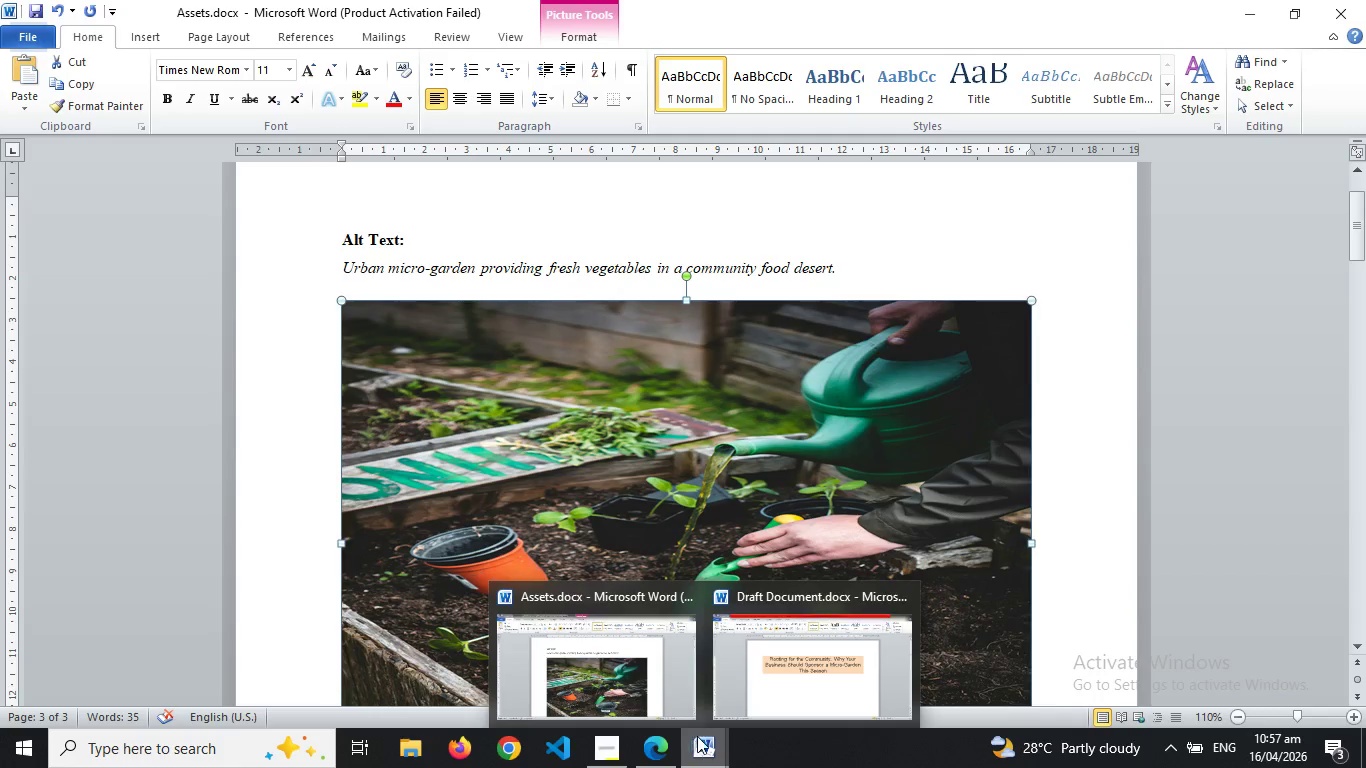 
left_click([813, 649])
 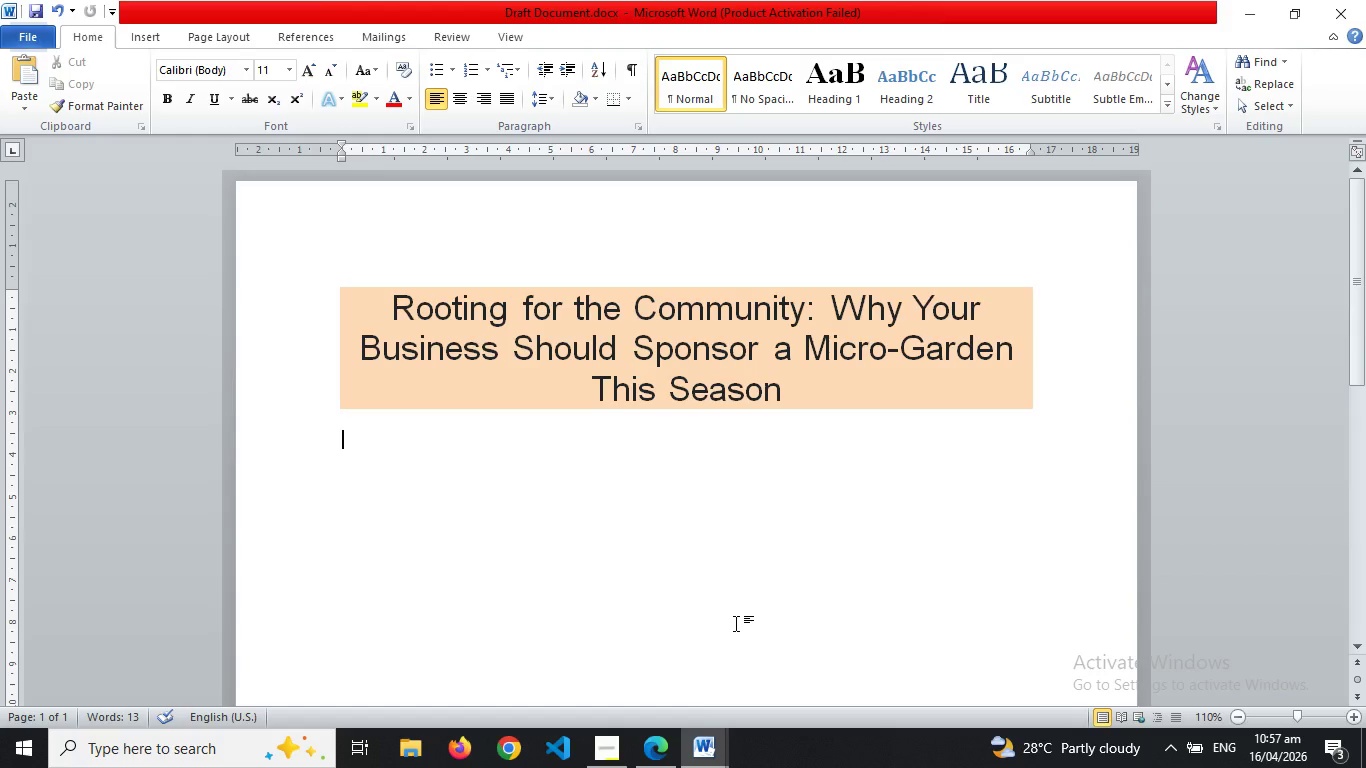 
key(Enter)
 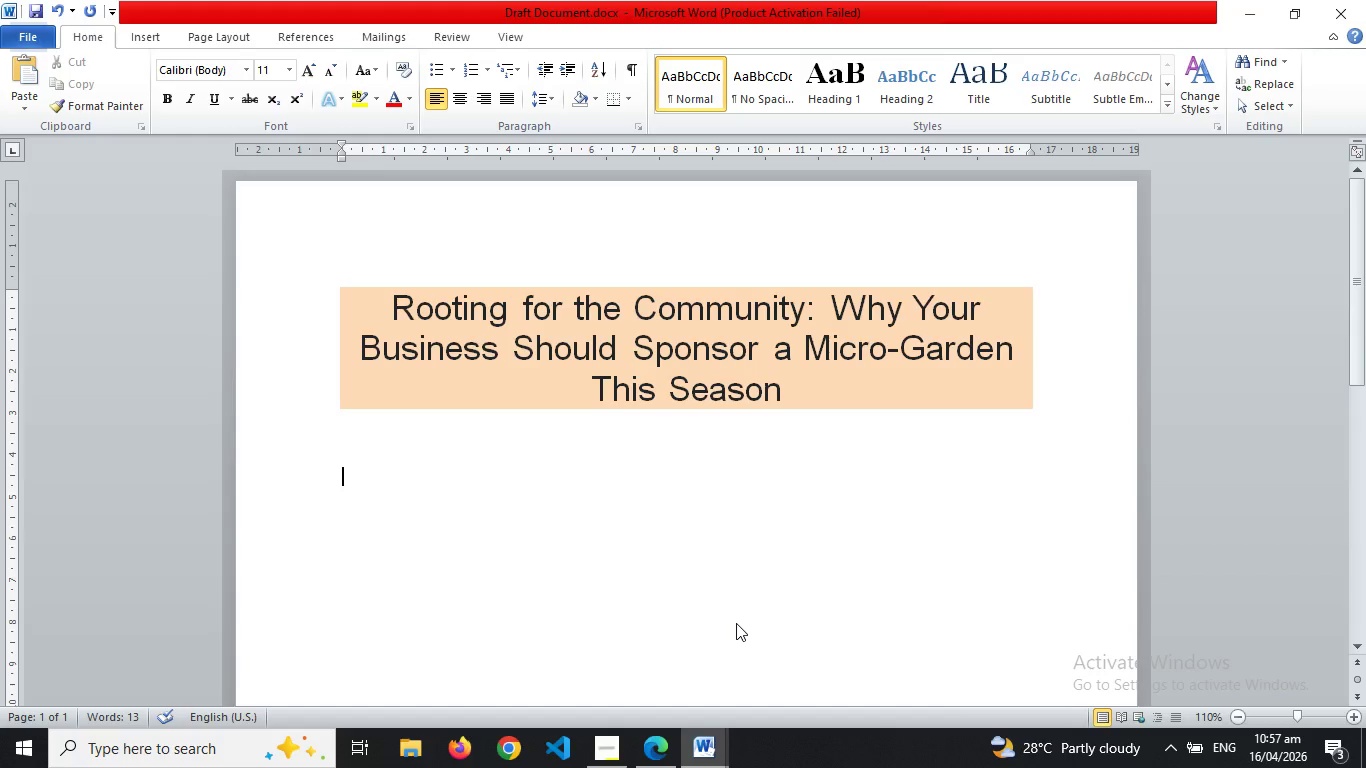 
key(ArrowUp)
 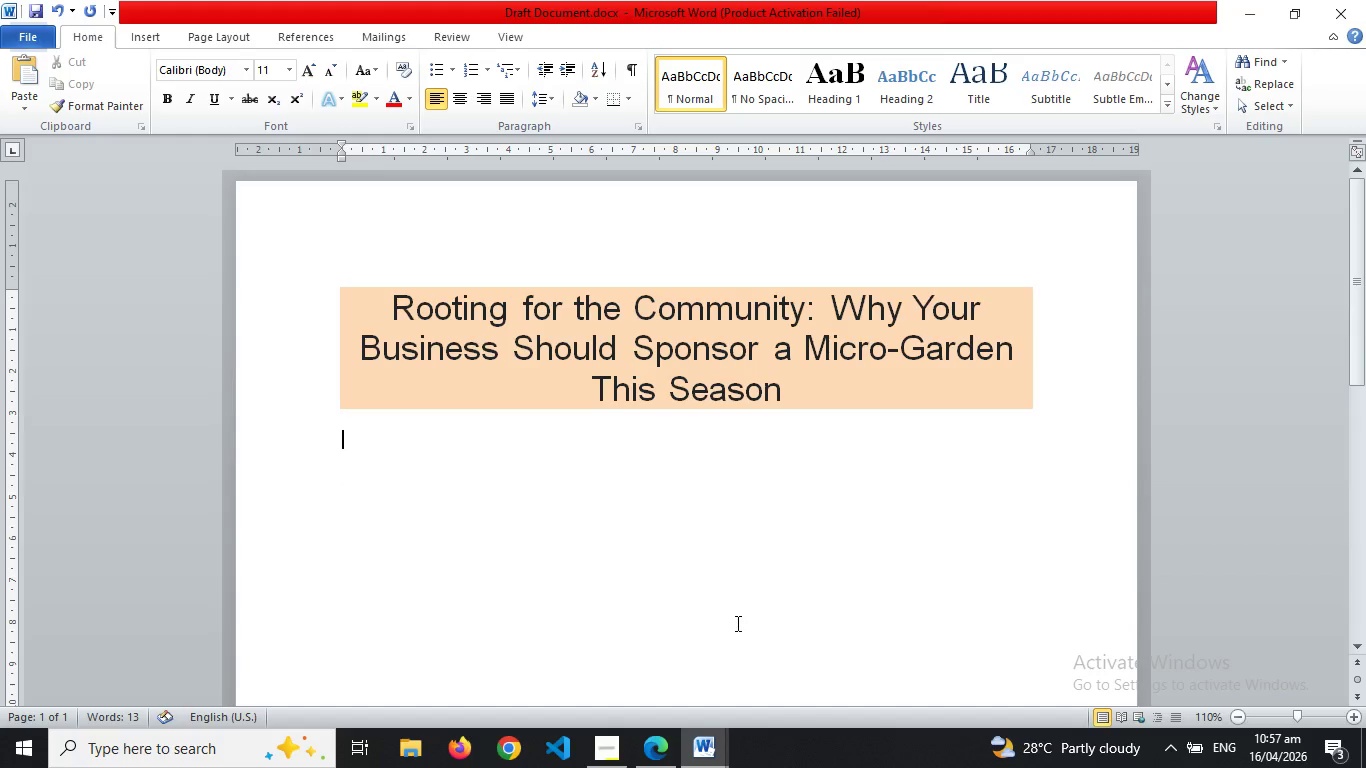 
key(Control+V)
 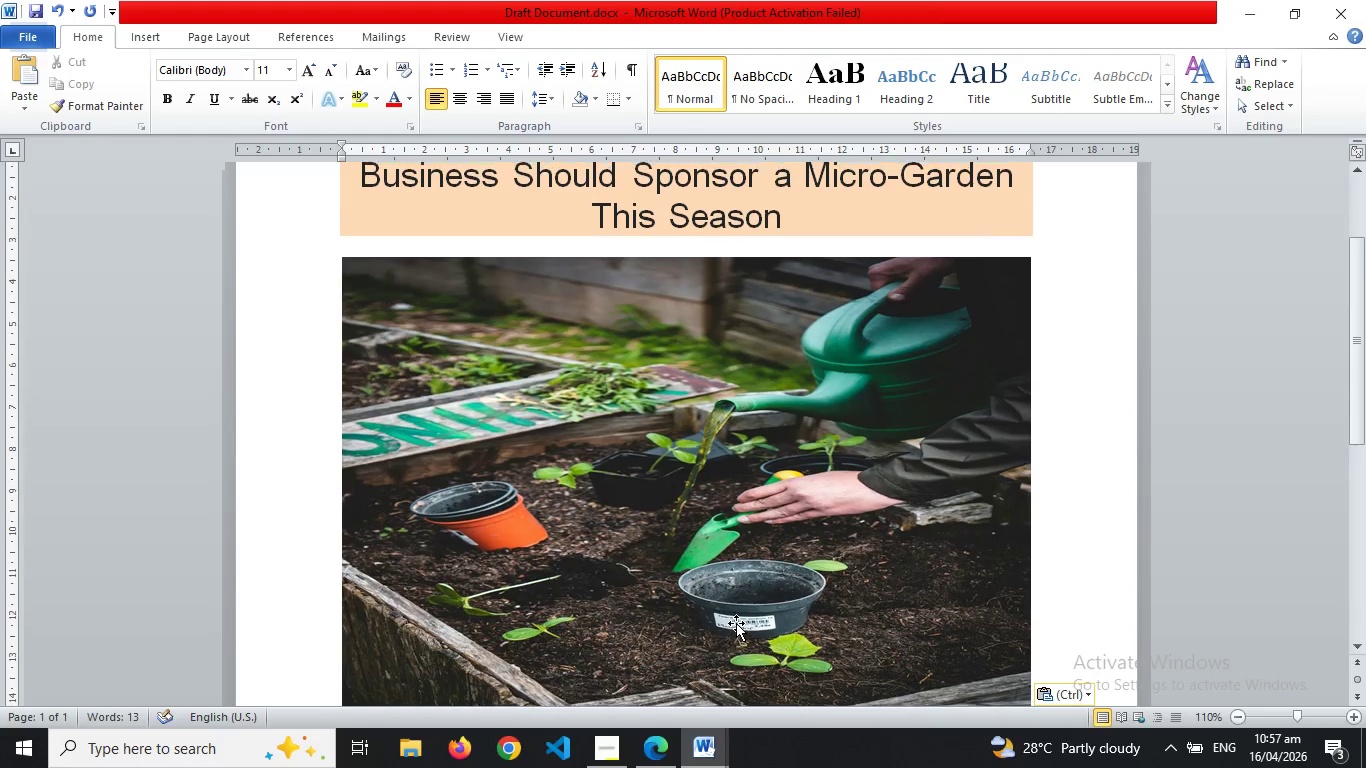 
left_click([736, 623])
 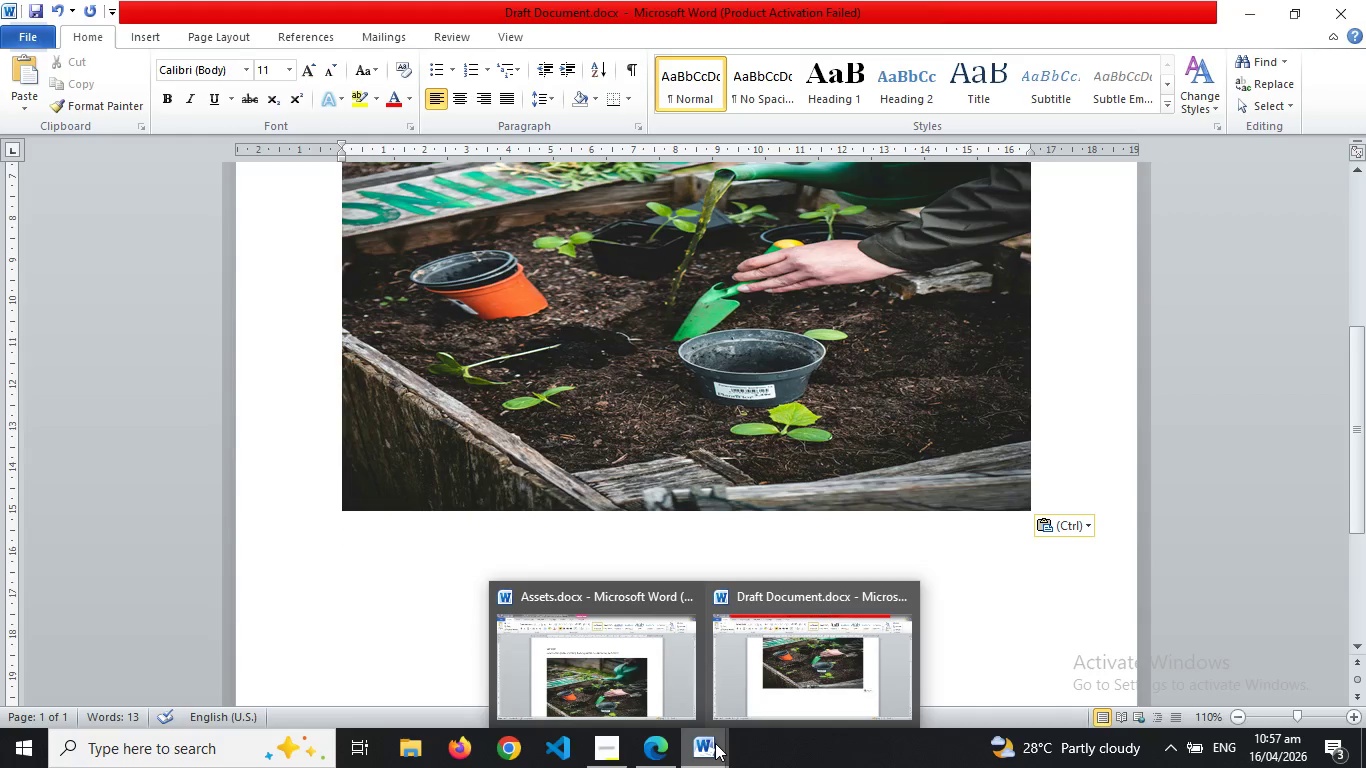 
left_click([621, 649])
 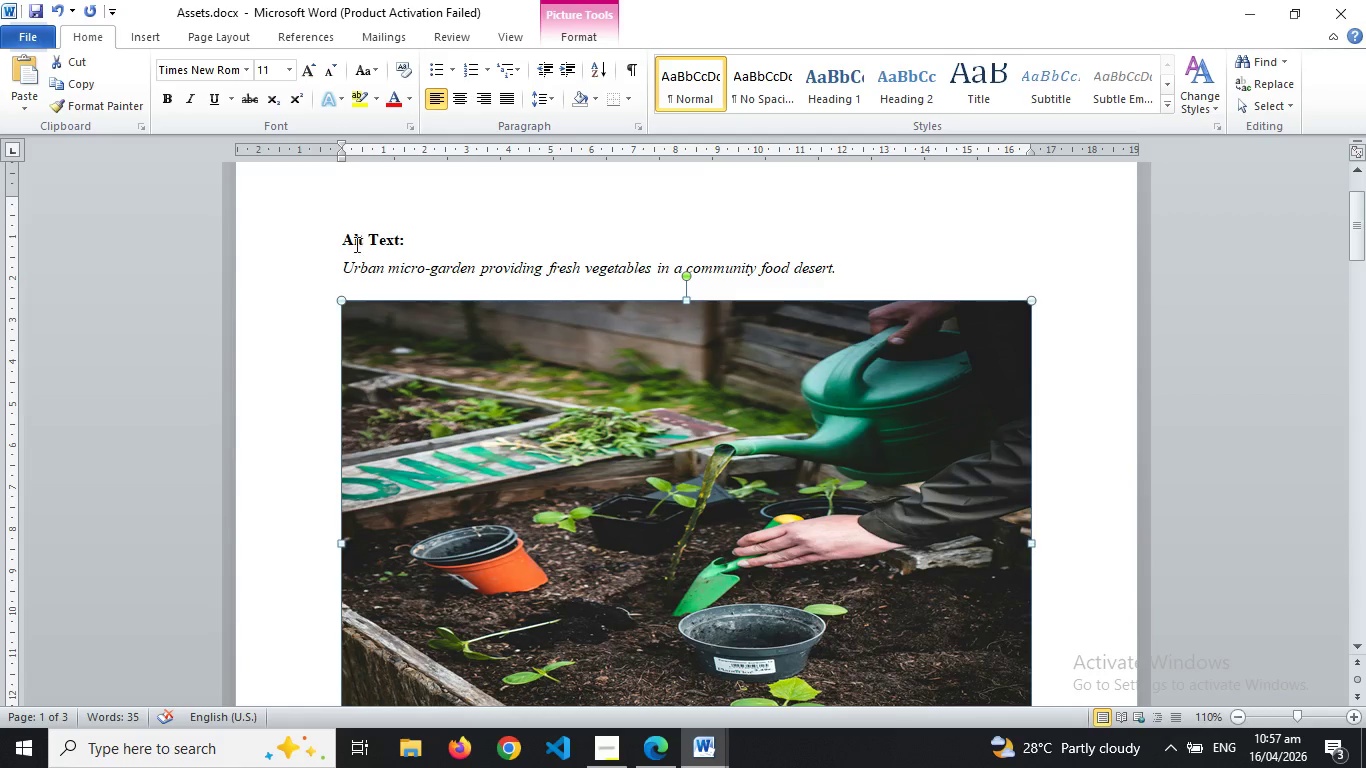 
left_click_drag(start_coordinate=[345, 240], to_coordinate=[837, 270])
 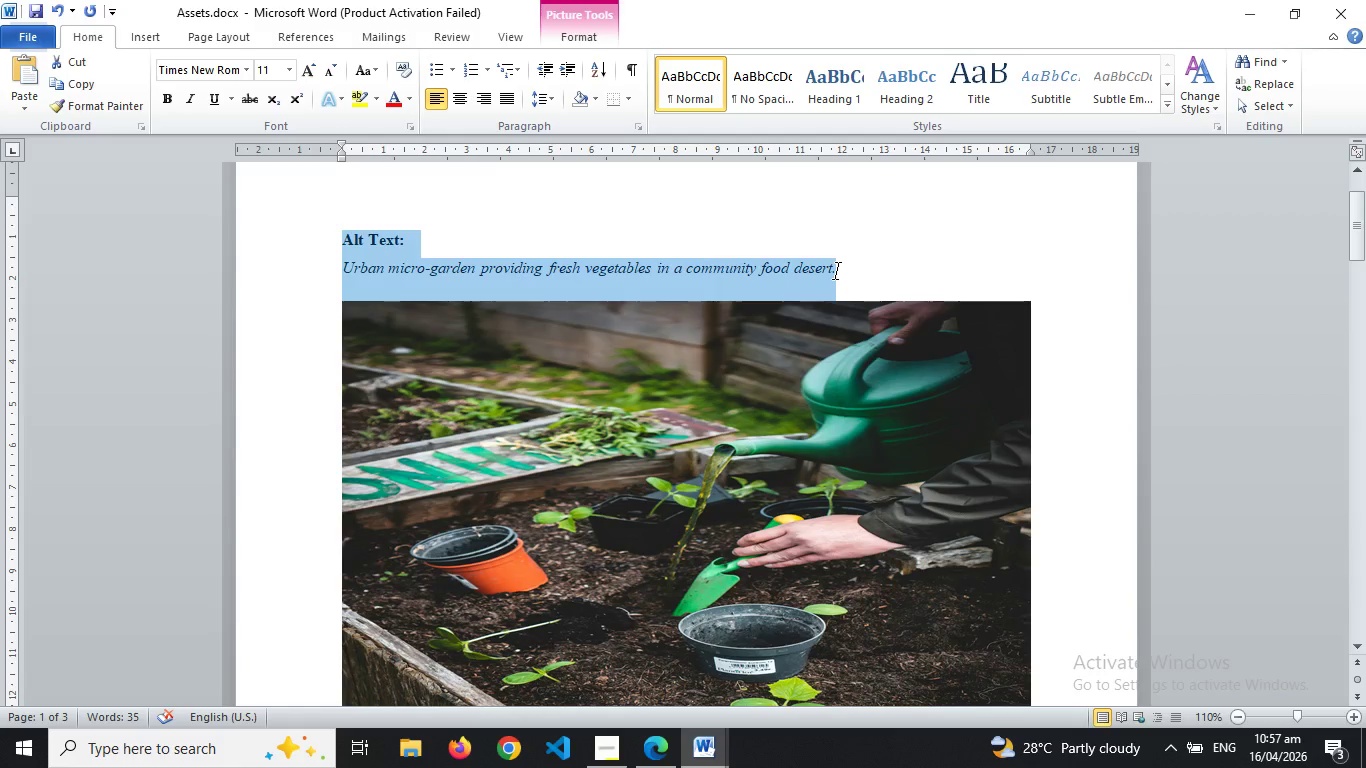 
key(Control+C)
 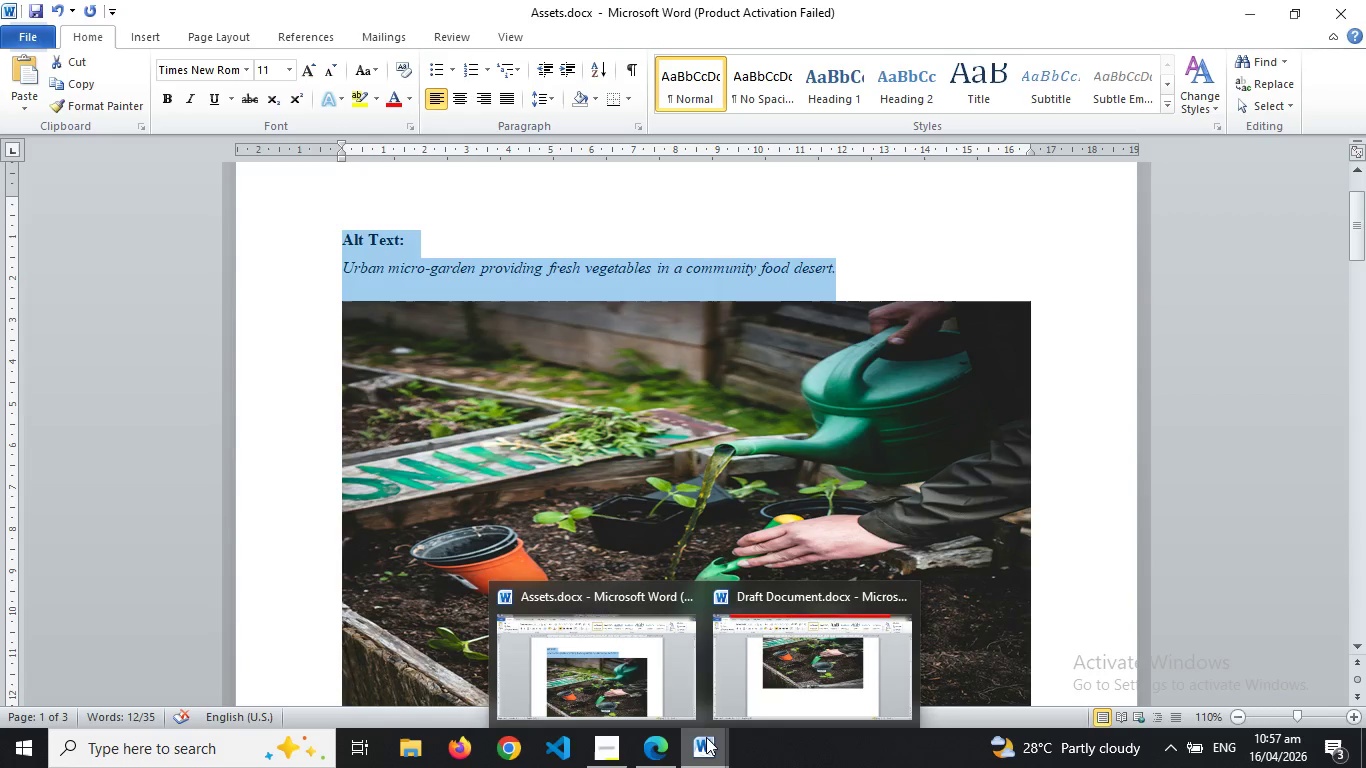 
left_click([820, 654])
 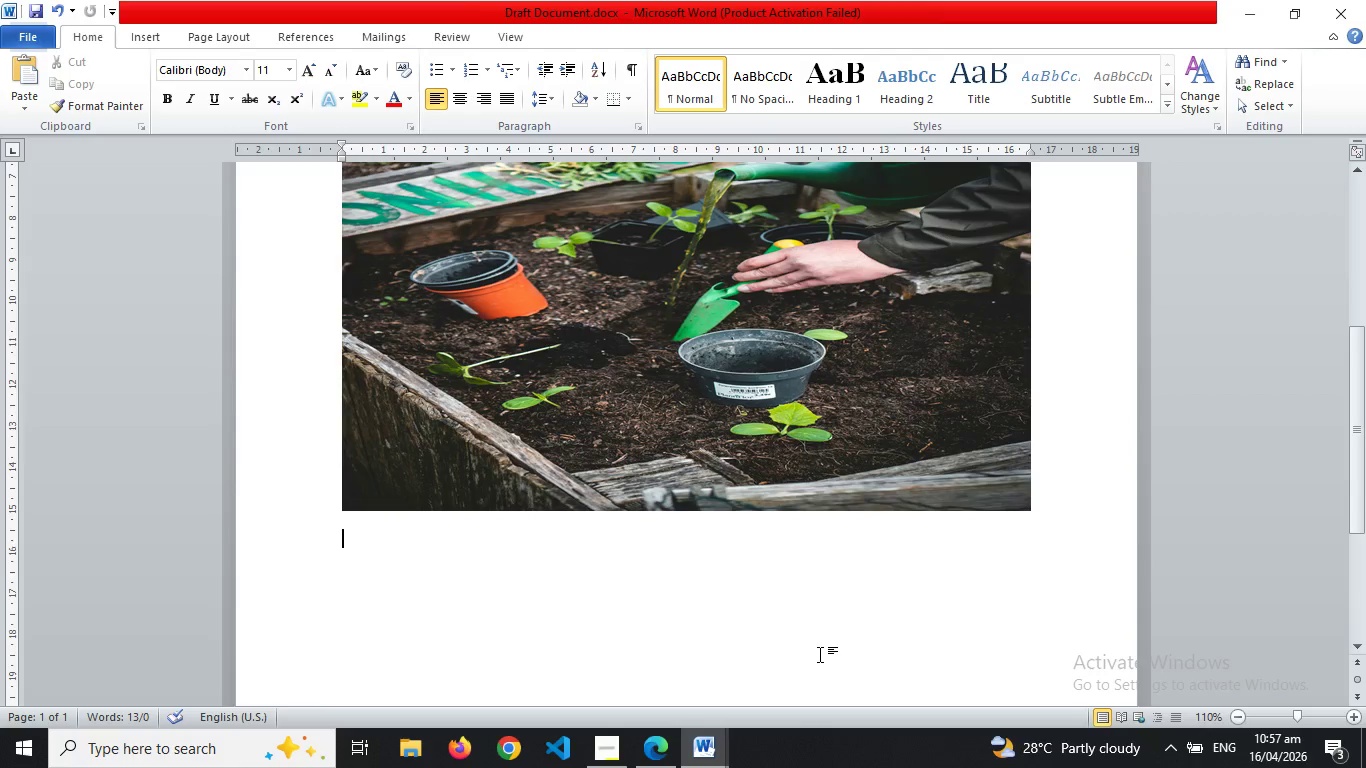 
key(Control+V)
 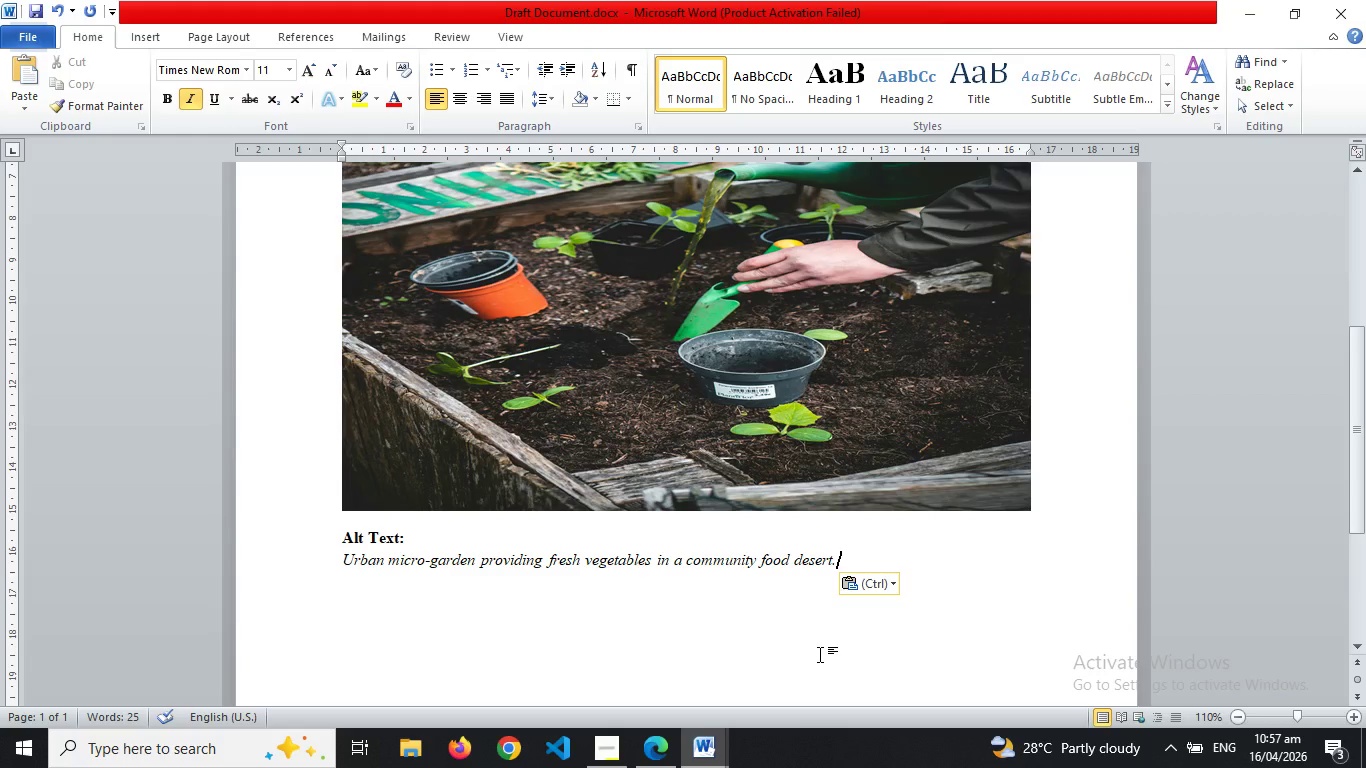 
key(Enter)
 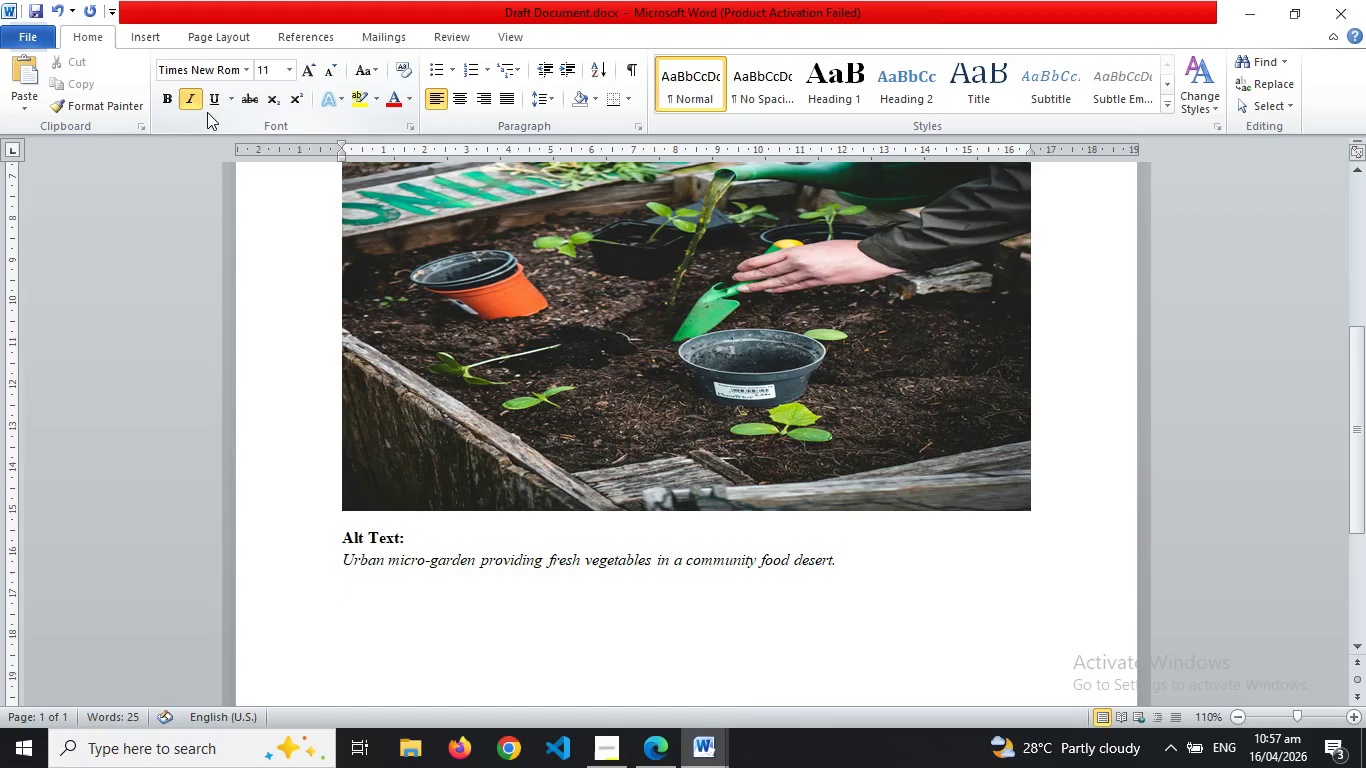 
left_click([196, 104])
 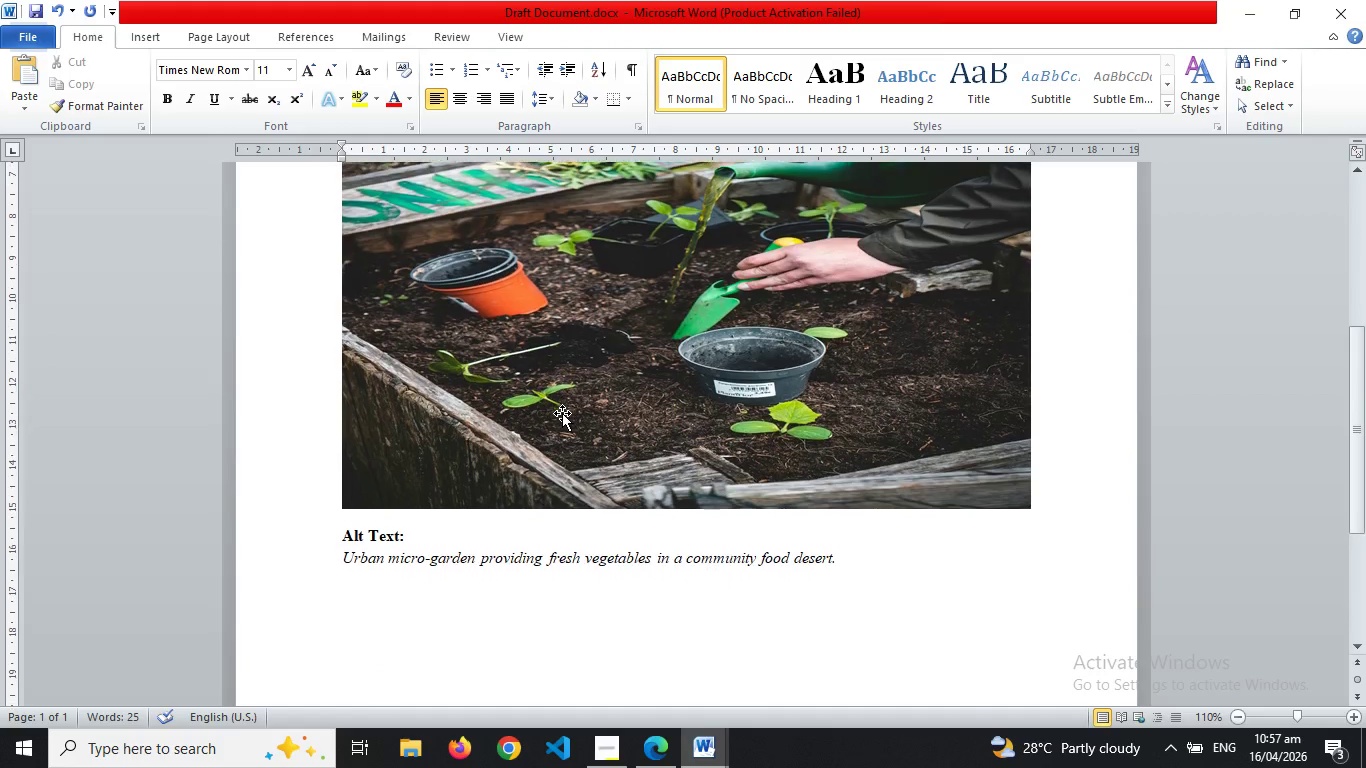 
wait(7.61)
 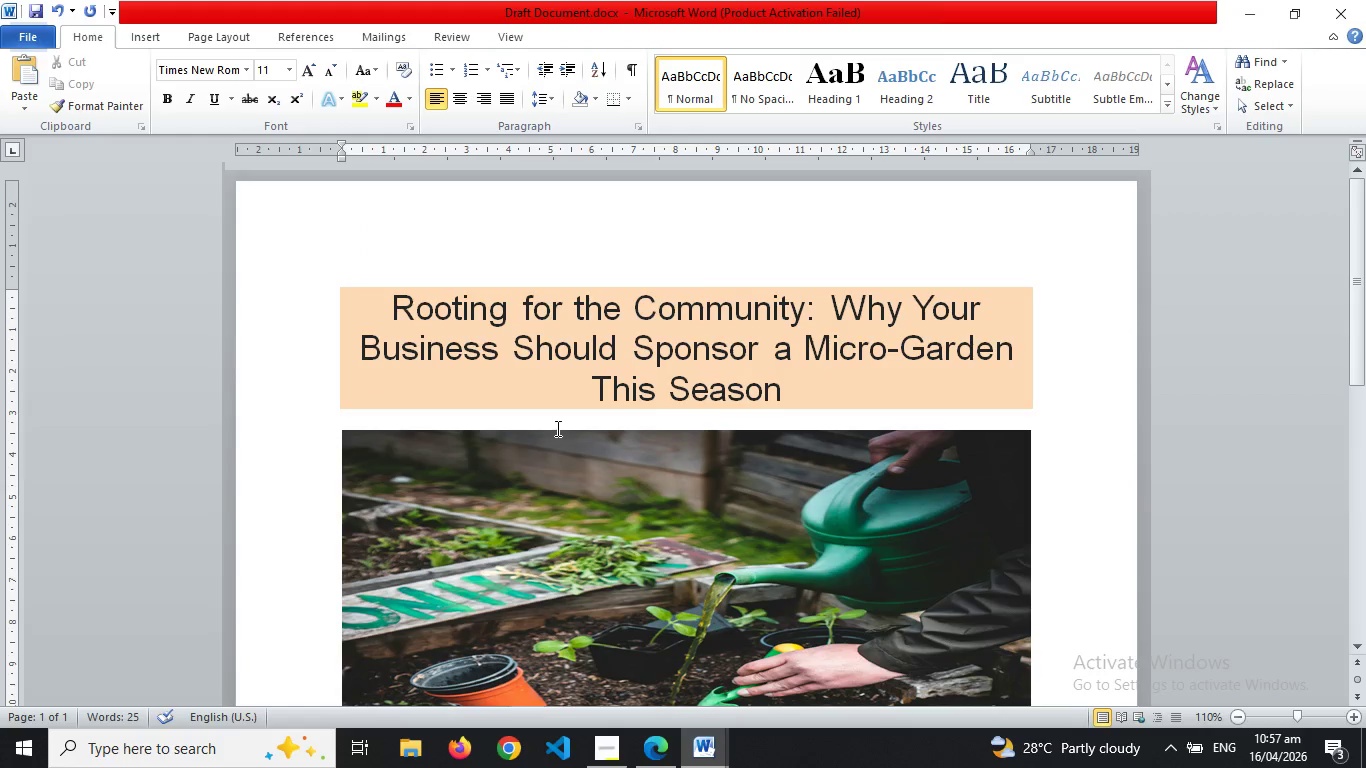 
left_click([647, 744])
 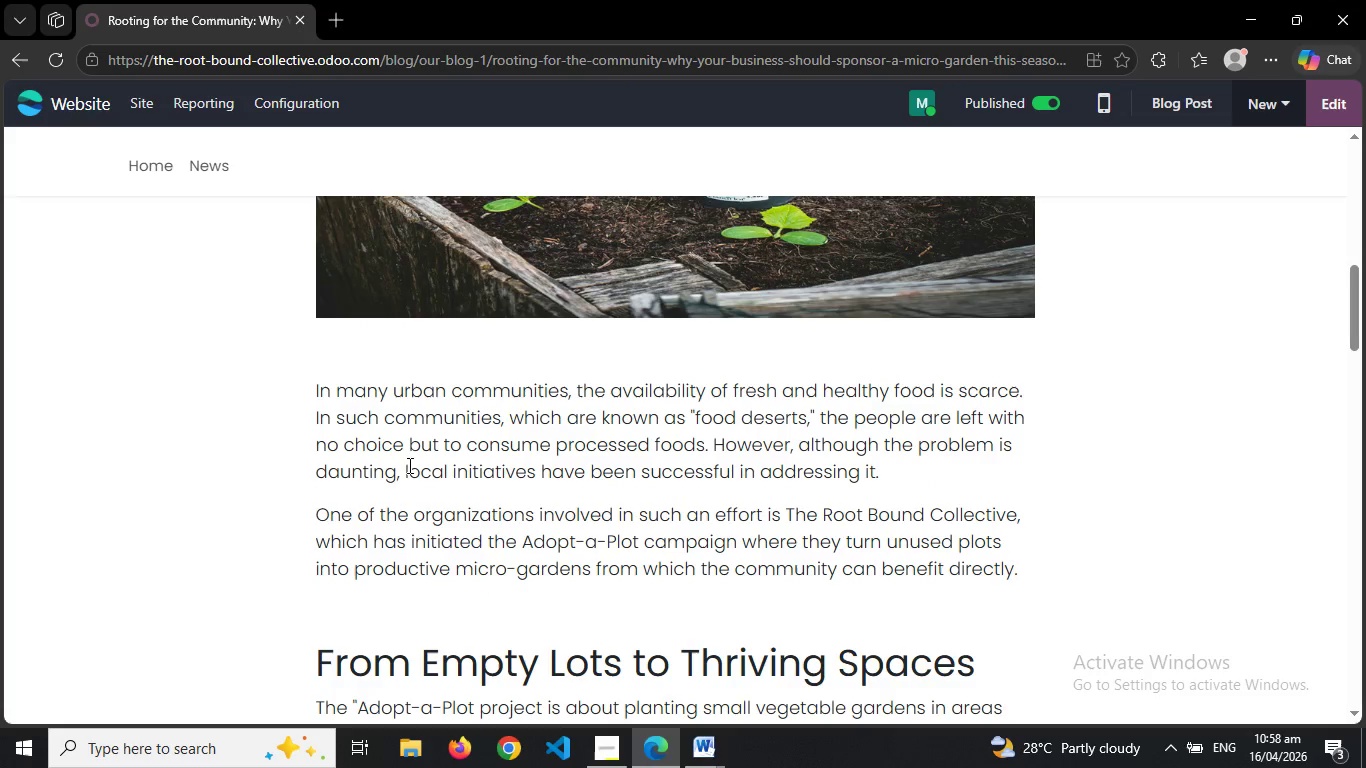 
left_click_drag(start_coordinate=[316, 394], to_coordinate=[1027, 569])
 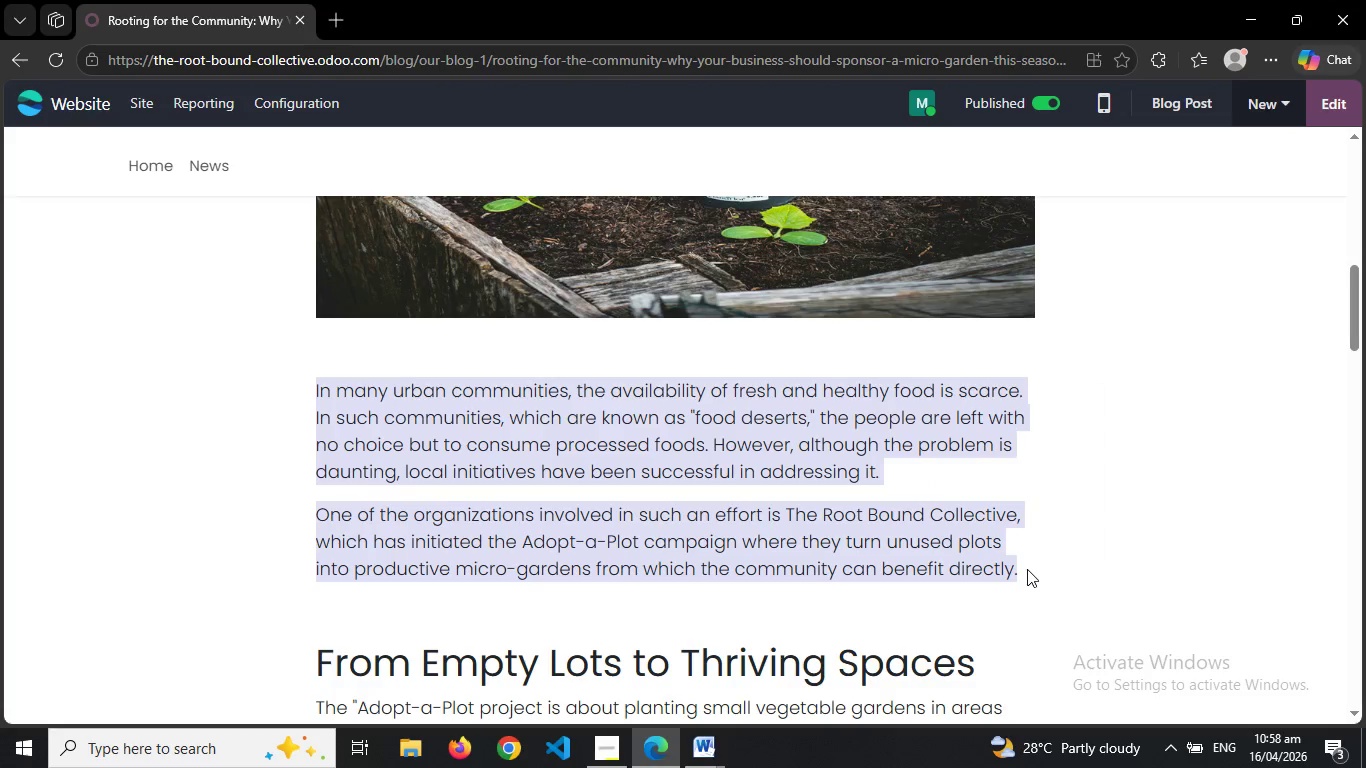 
hold_key(key=ControlLeft, duration=0.67)
 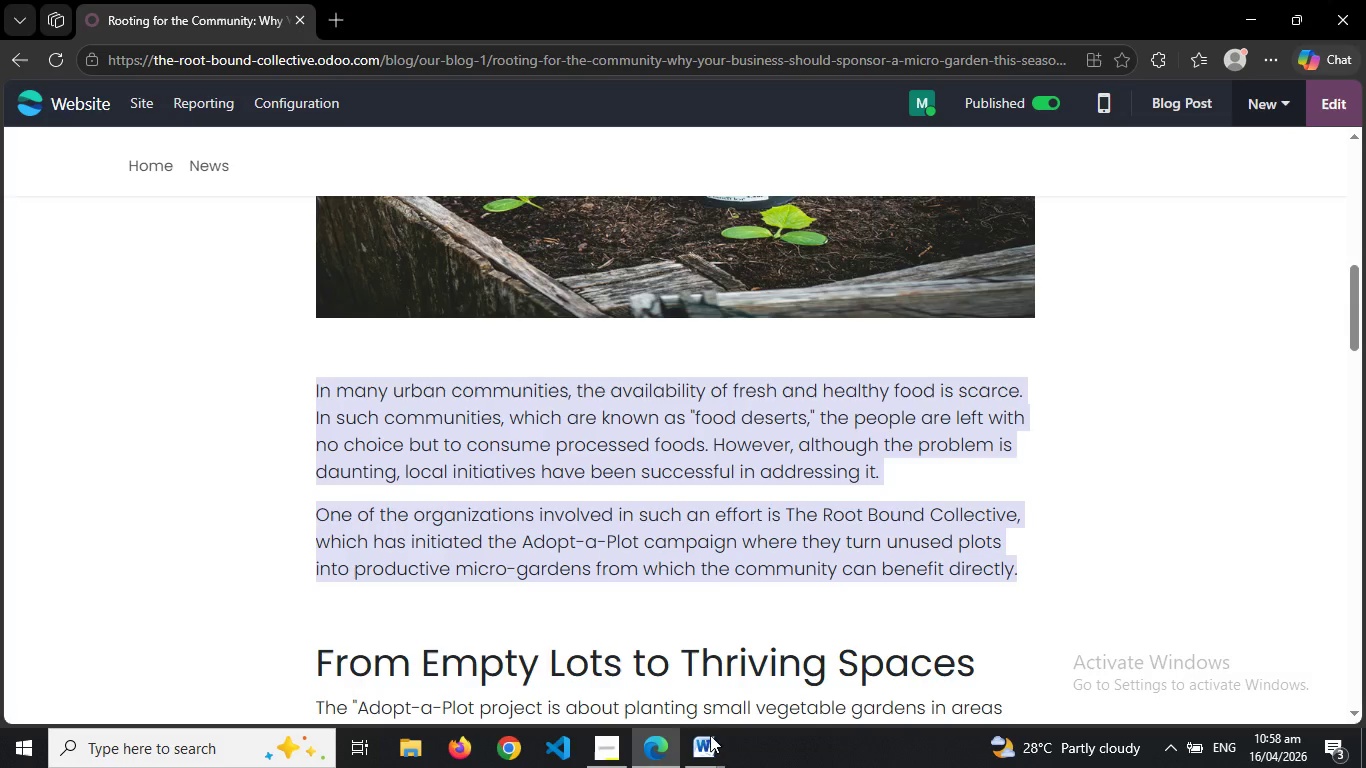 
hold_key(key=C, duration=0.31)
 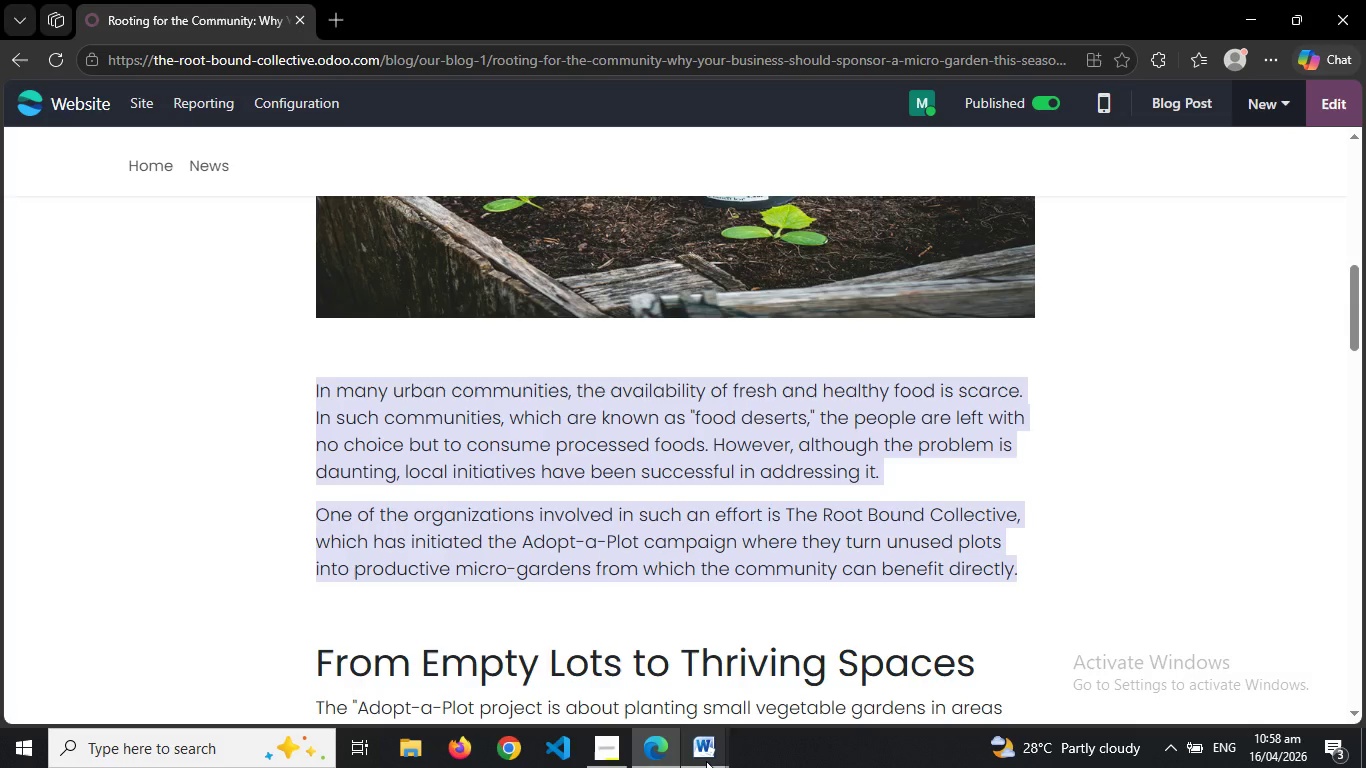 
left_click([706, 761])
 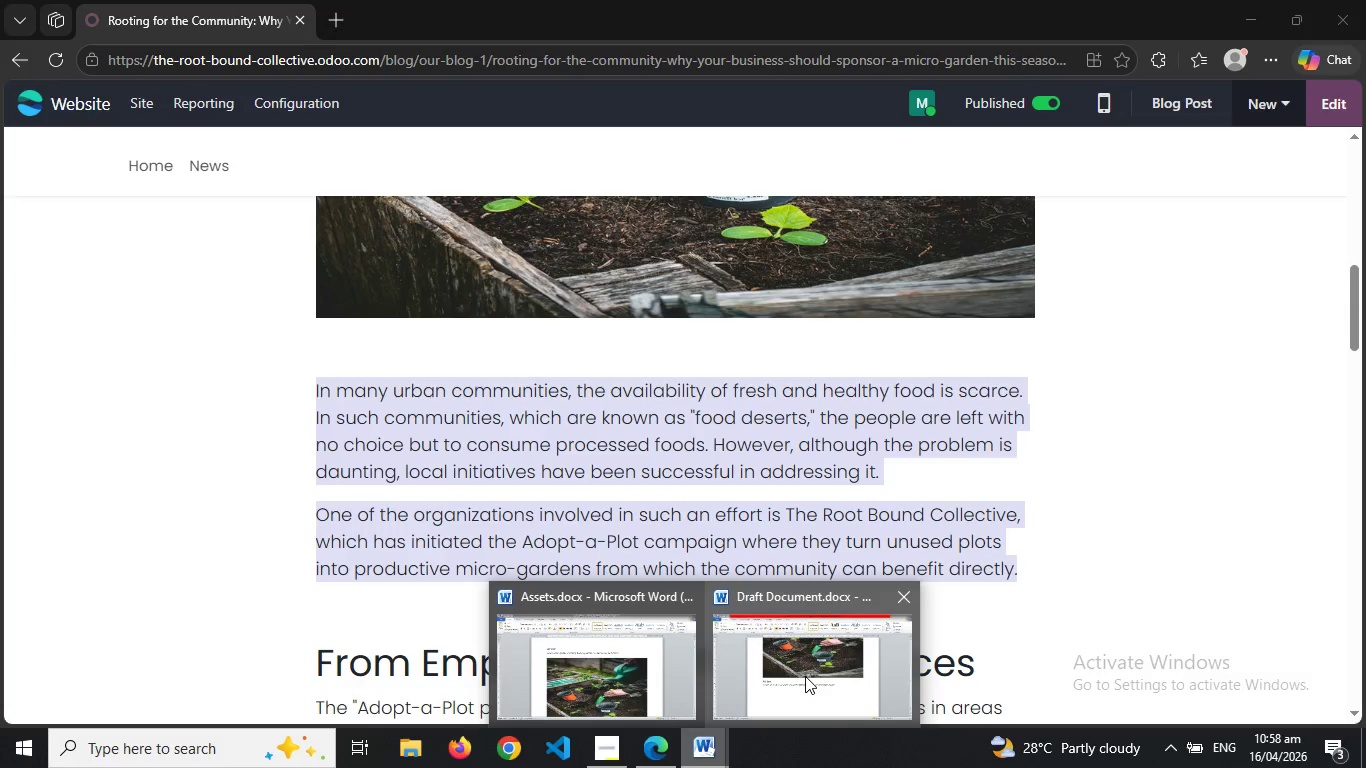 
left_click([805, 676])
 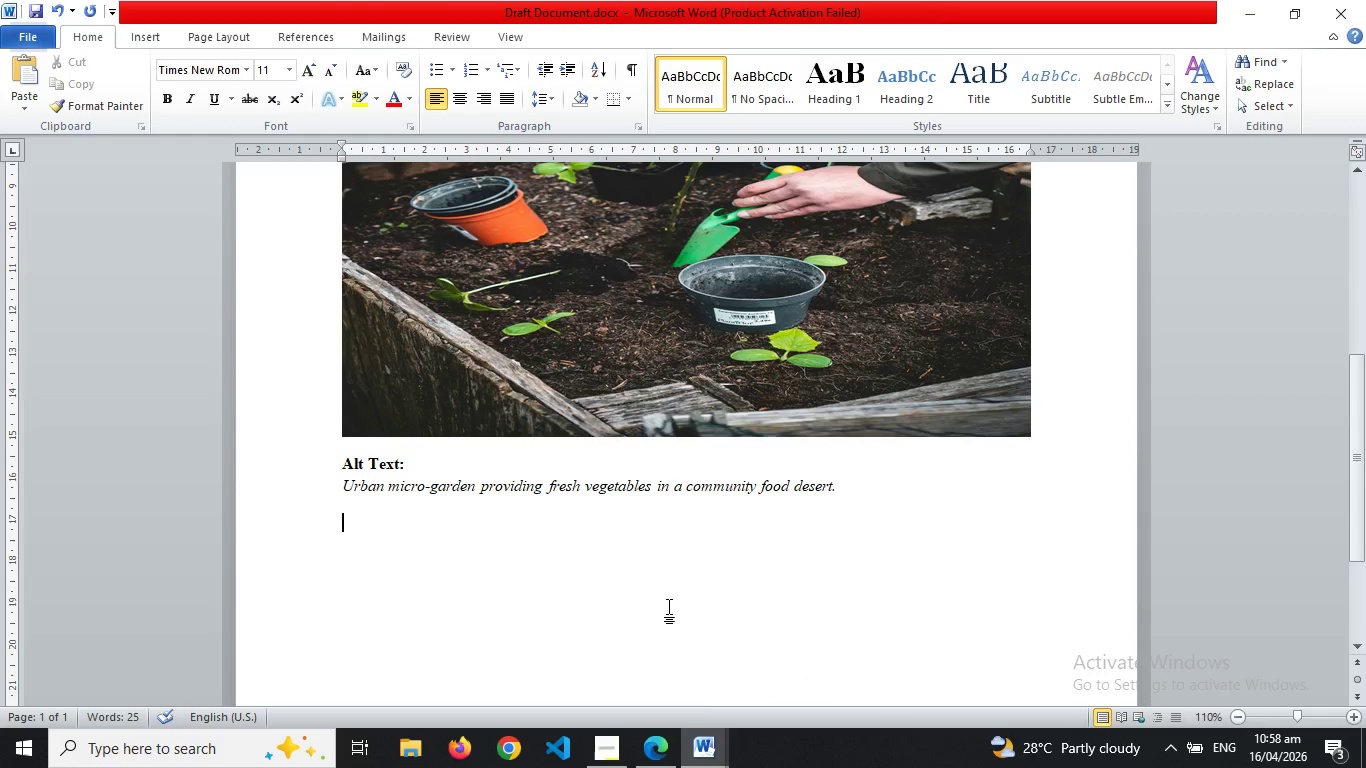 
key(Control+V)
 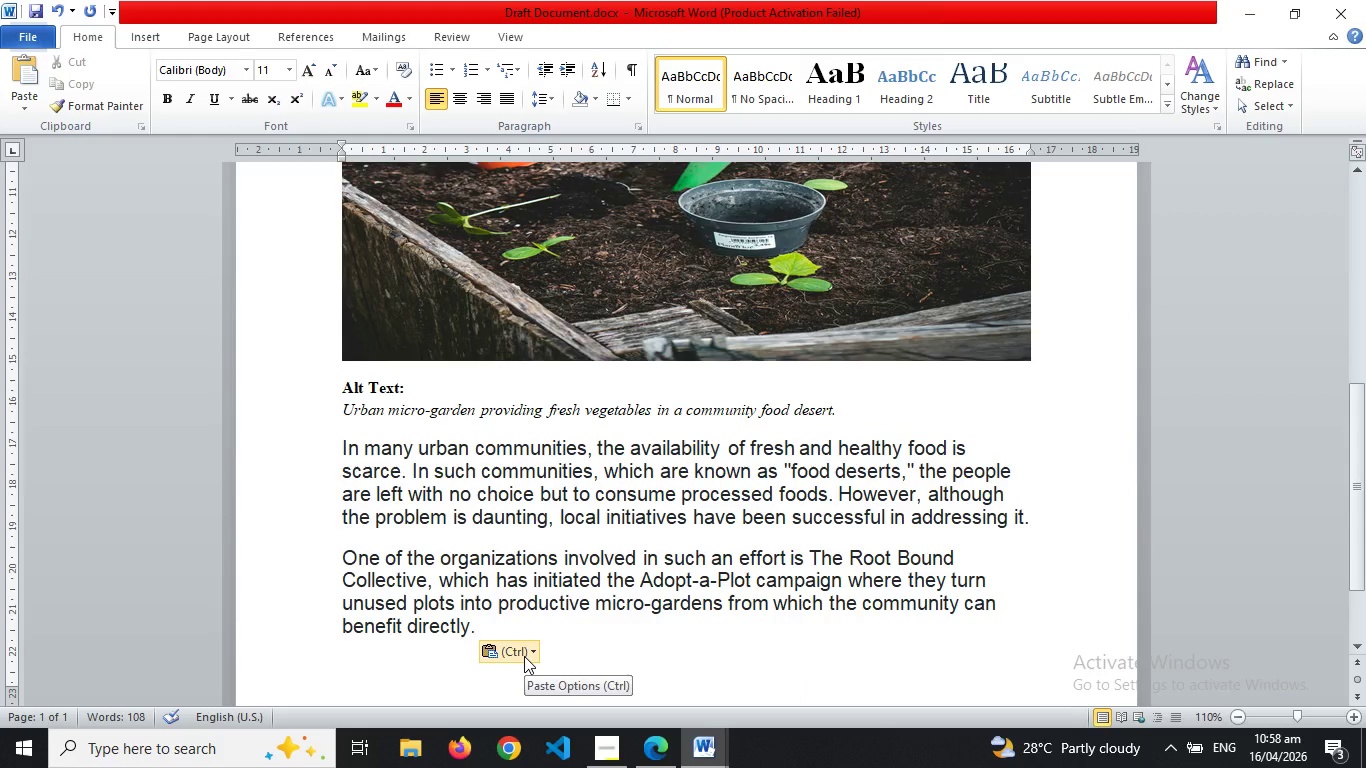 
left_click([524, 656])
 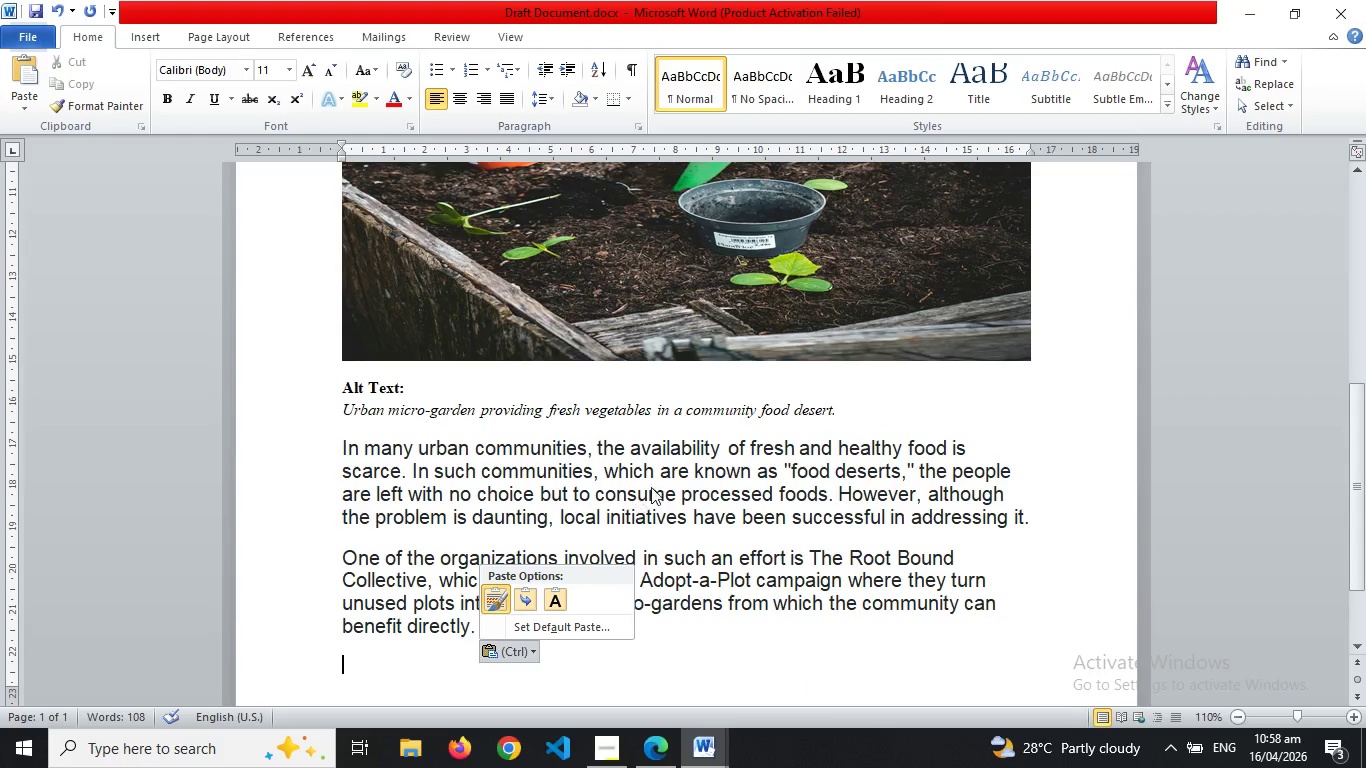 
double_click([683, 470])
 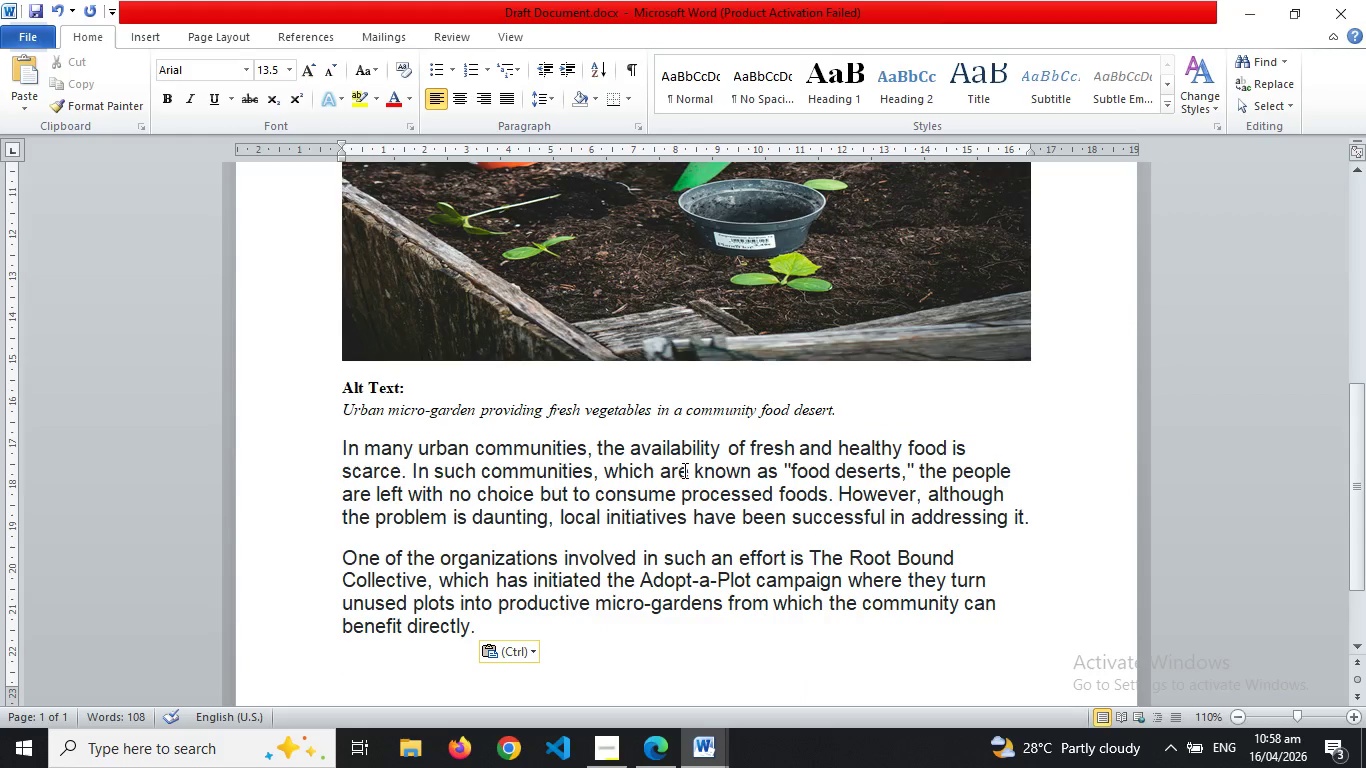 
double_click([683, 470])
 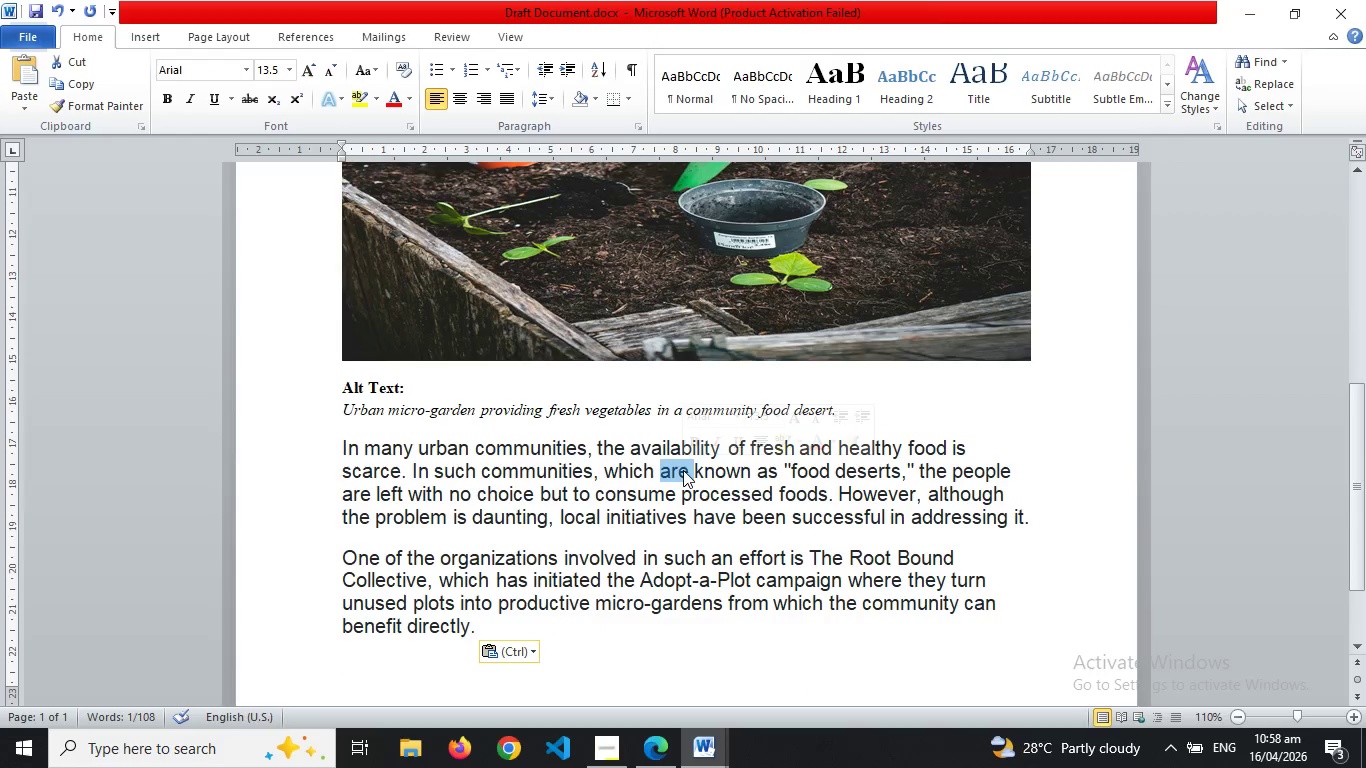 
left_click([683, 470])
 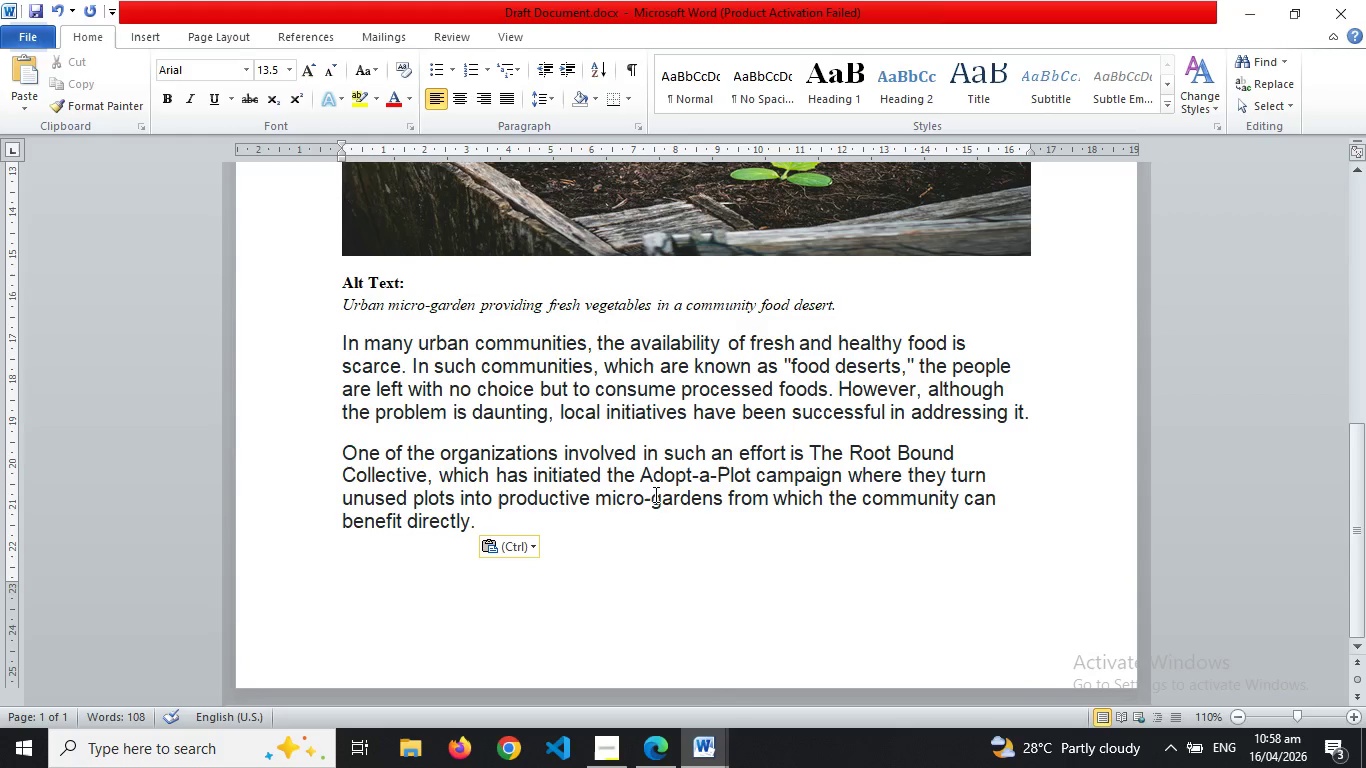 
left_click([603, 515])
 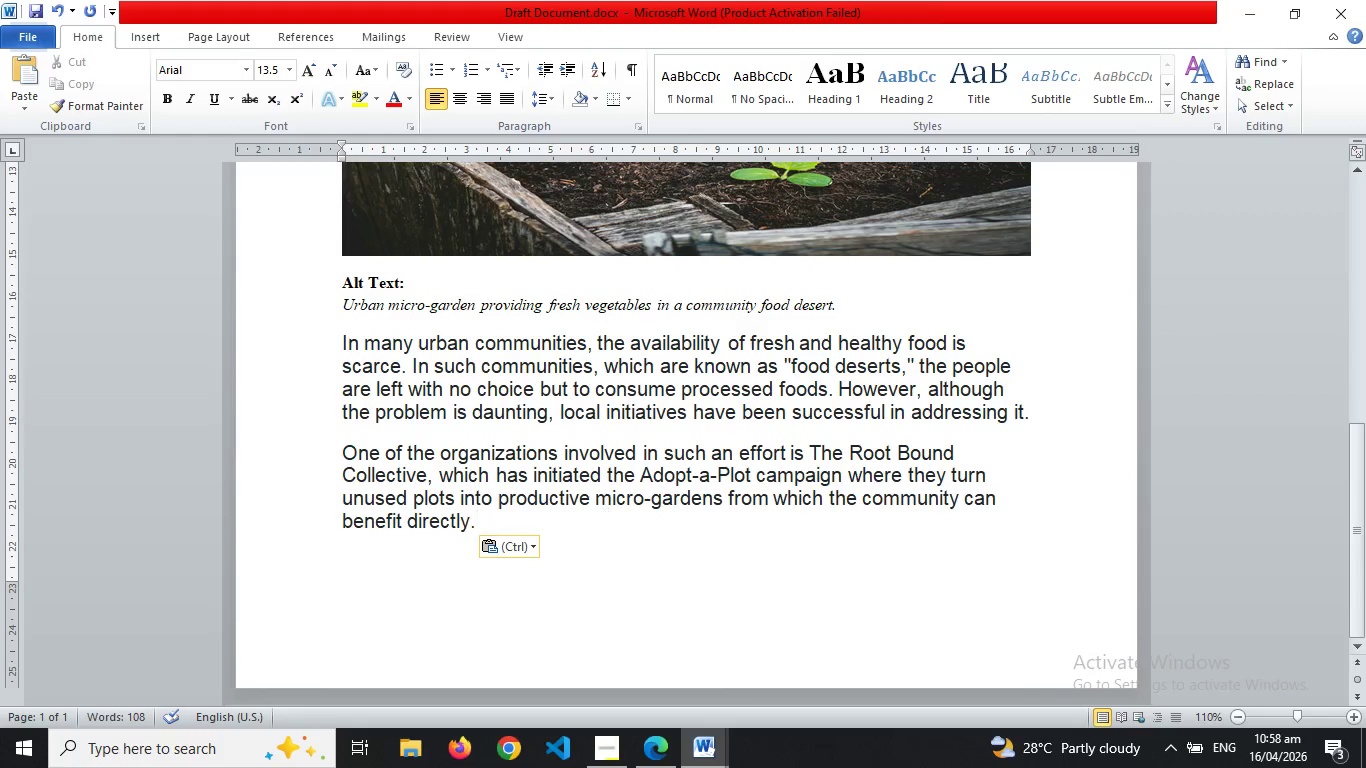 
key(Enter)
 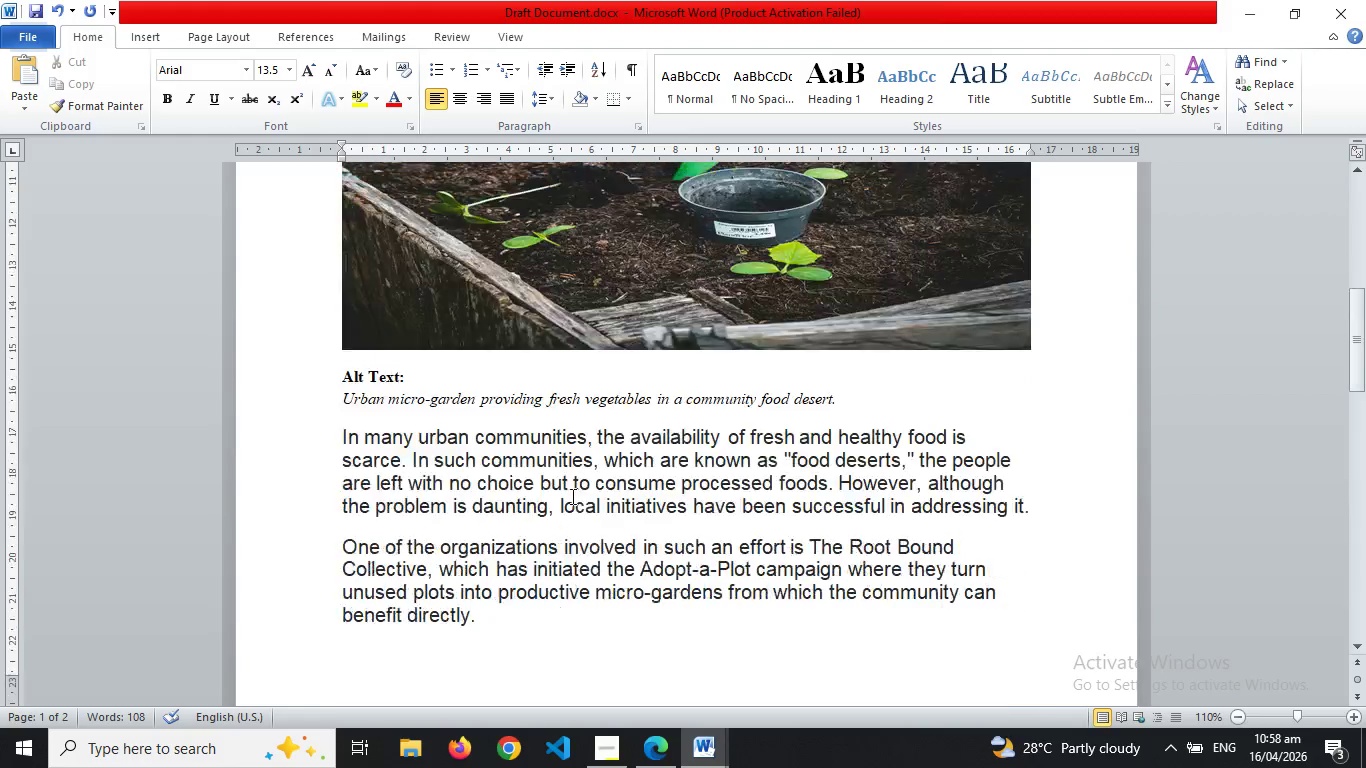 
wait(5.98)
 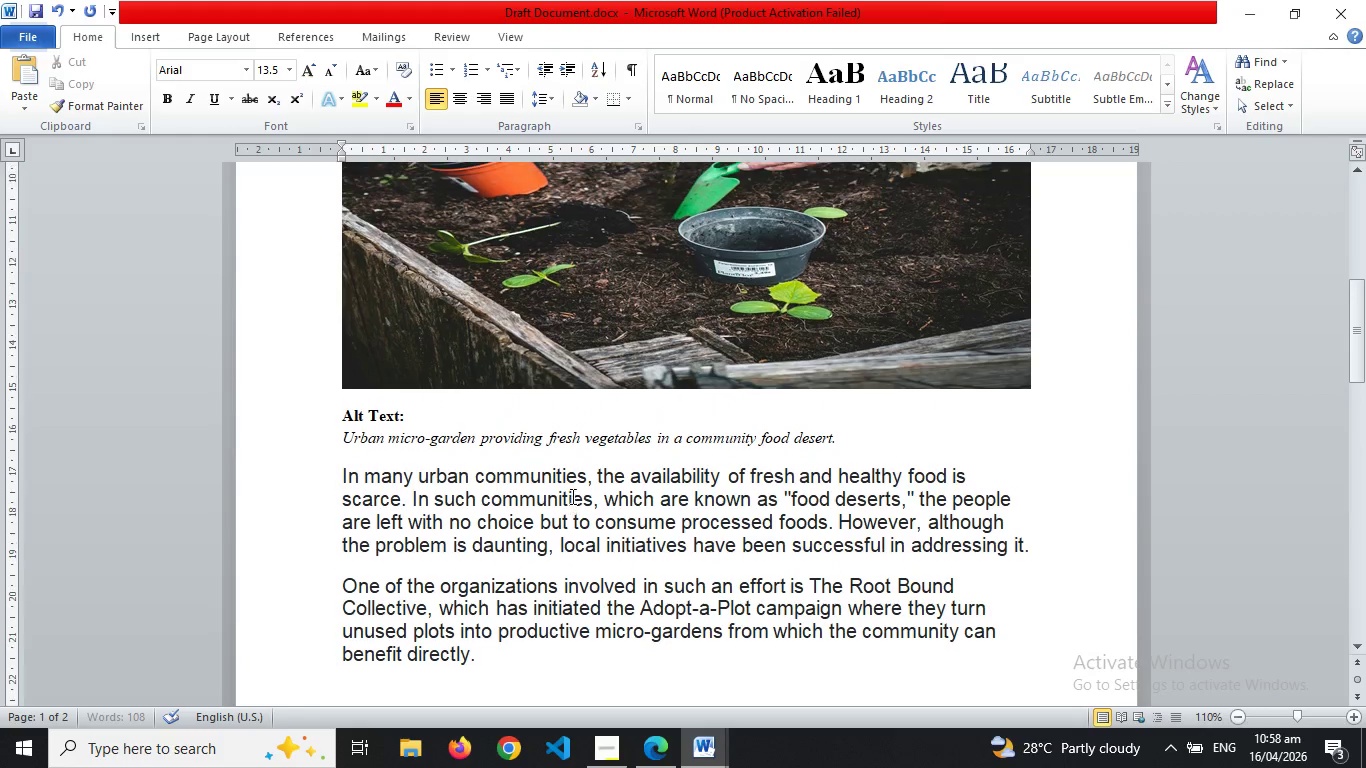 
left_click([667, 761])
 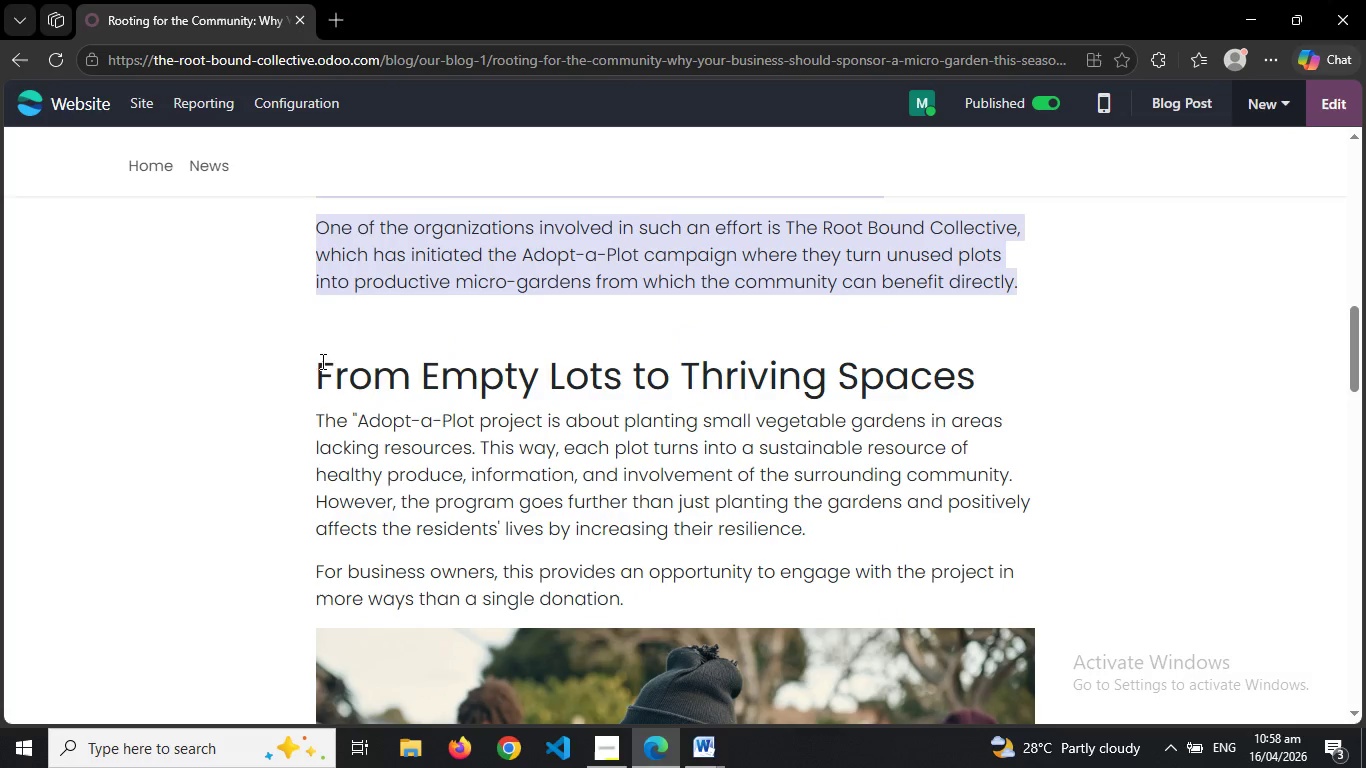 
left_click_drag(start_coordinate=[316, 375], to_coordinate=[1030, 350])
 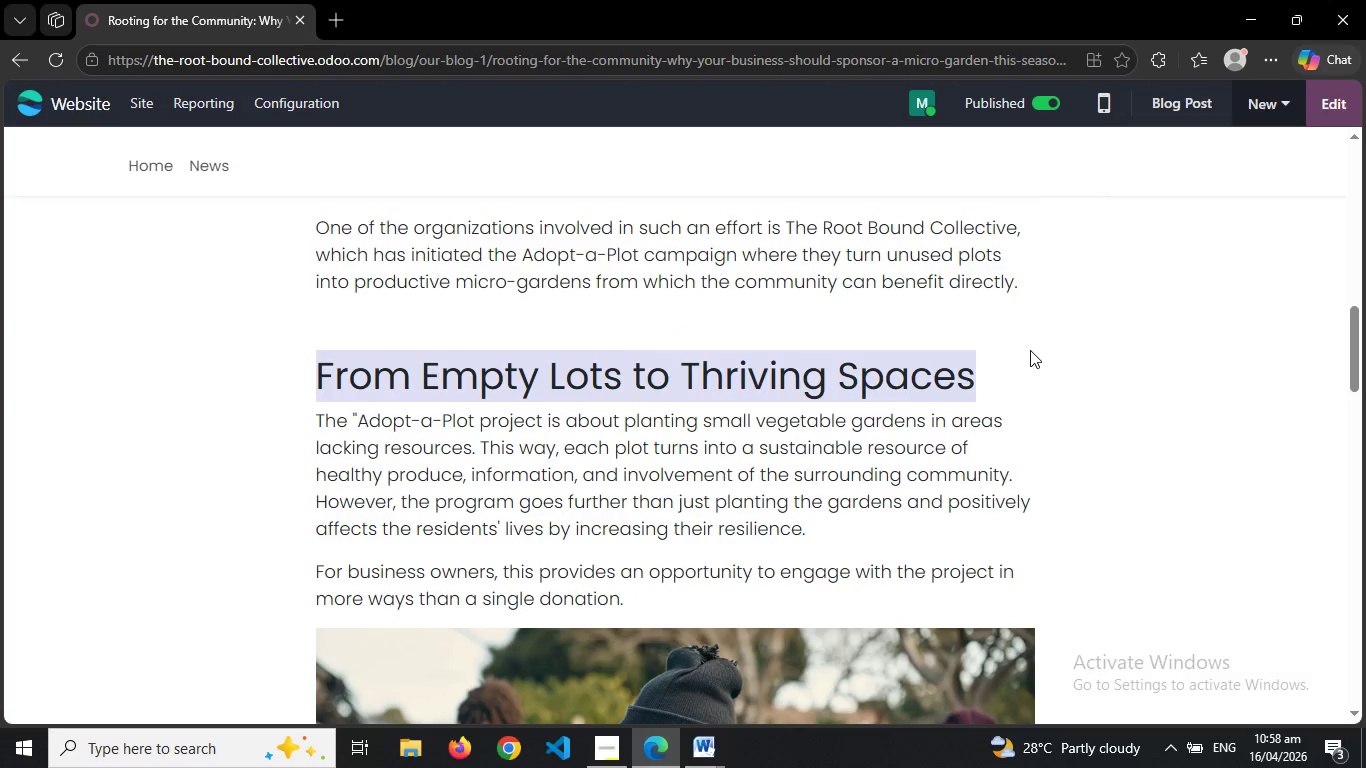 
key(Control+C)
 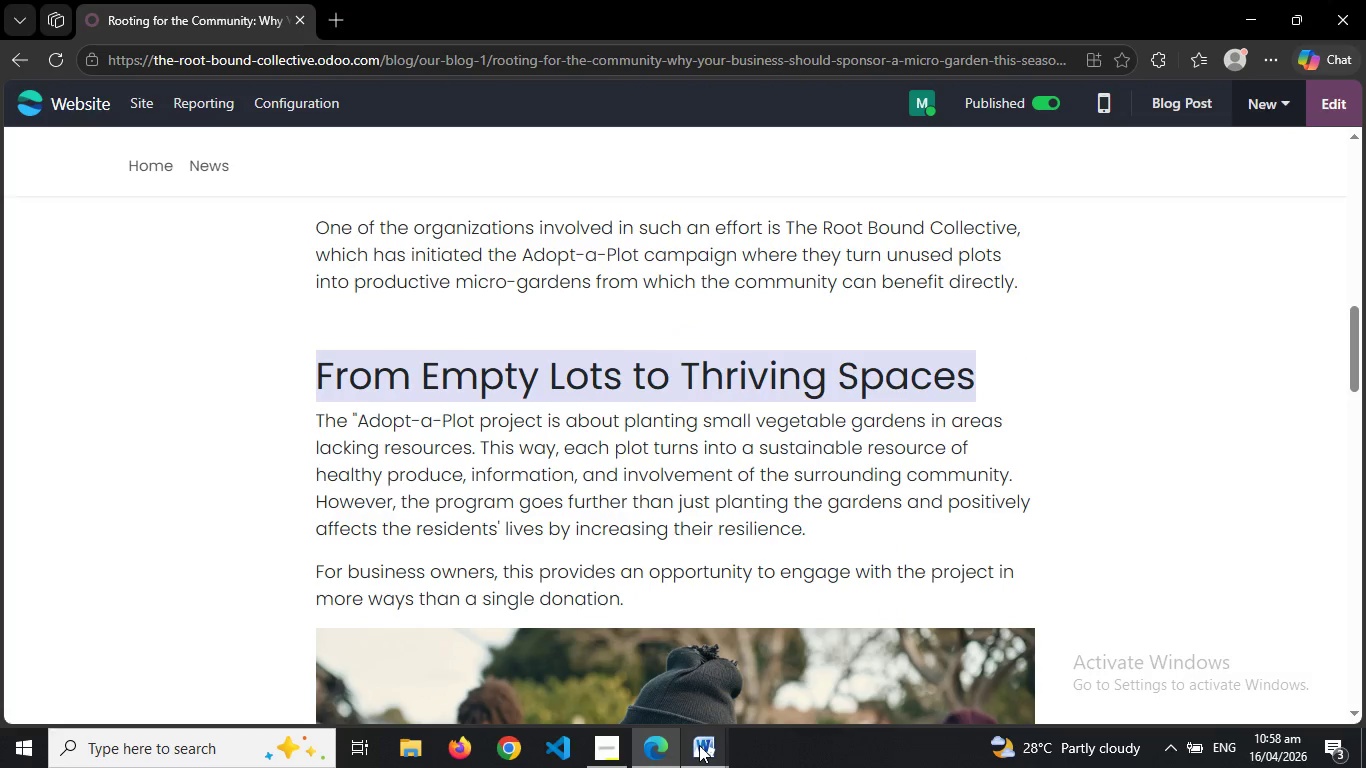 
left_click([699, 745])
 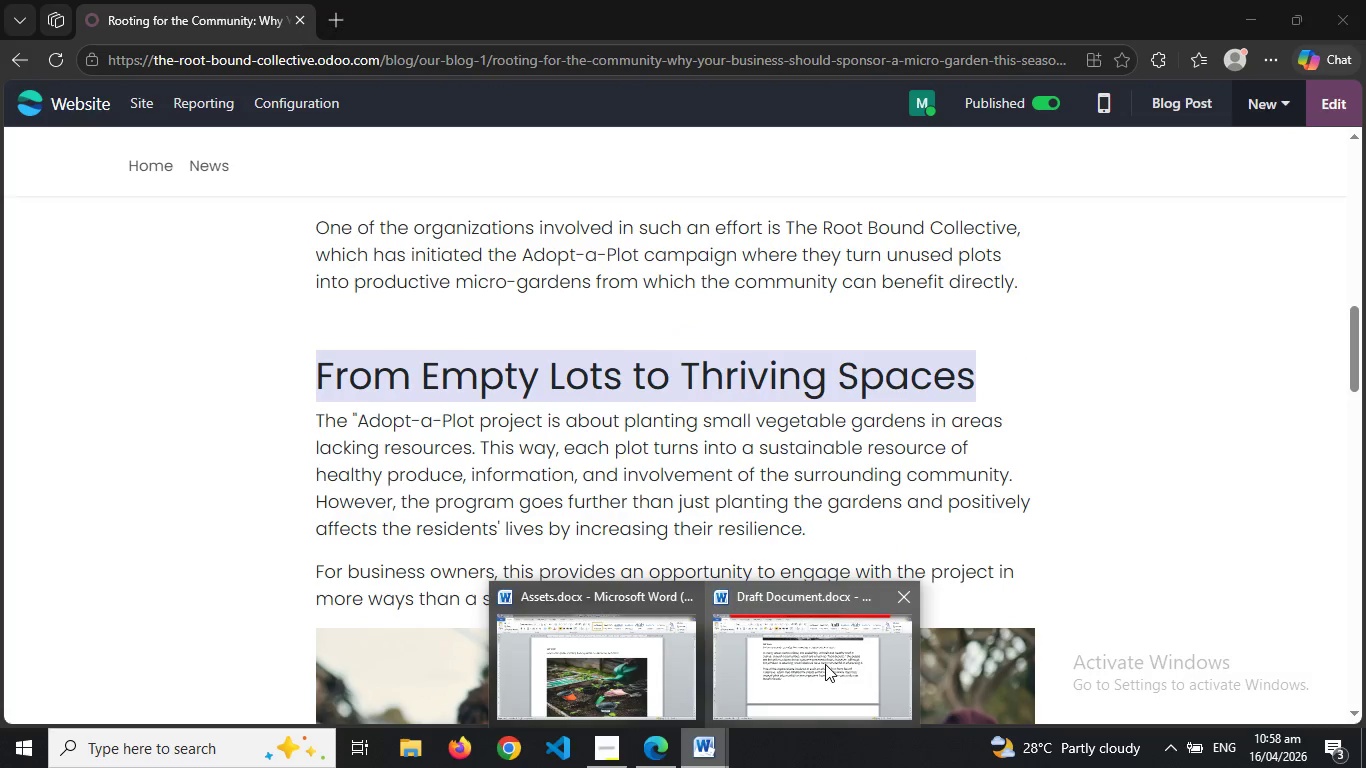 
left_click([825, 664])
 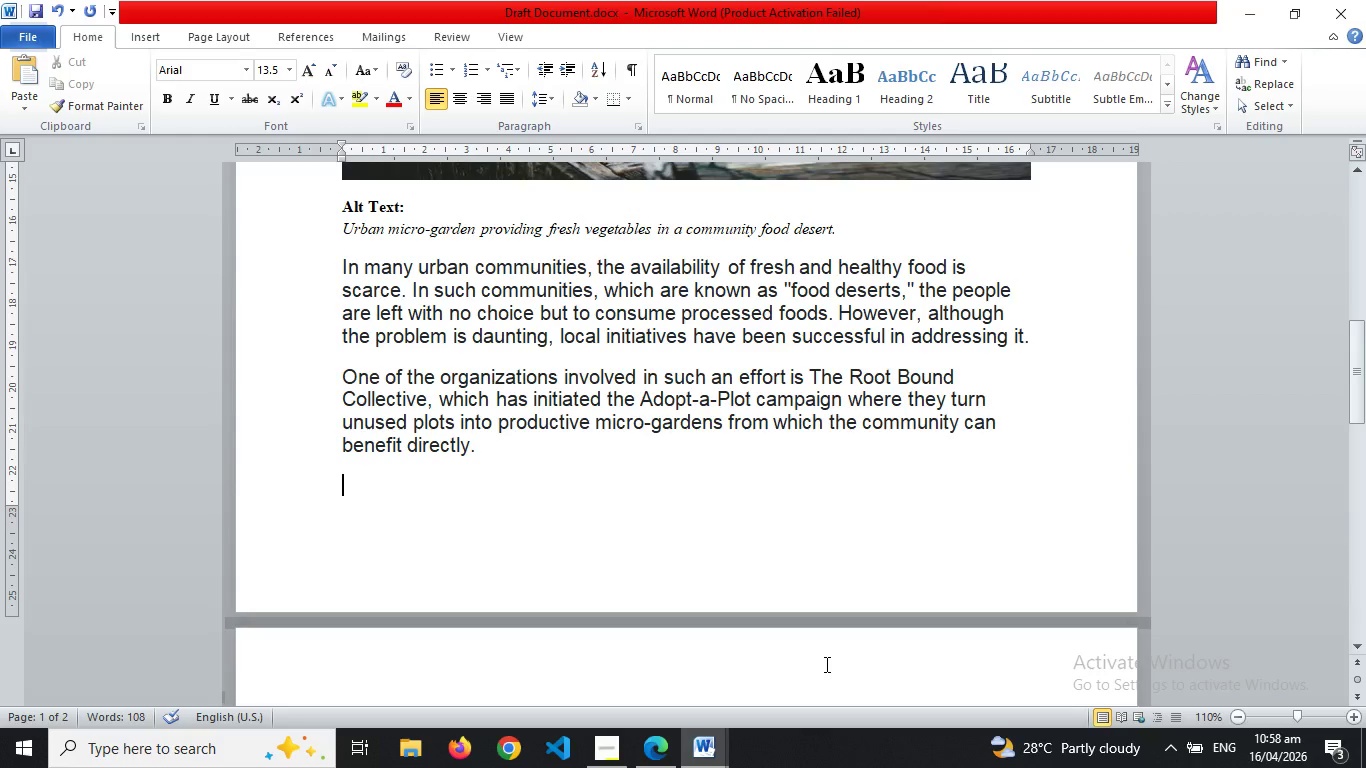 
key(Control+V)
 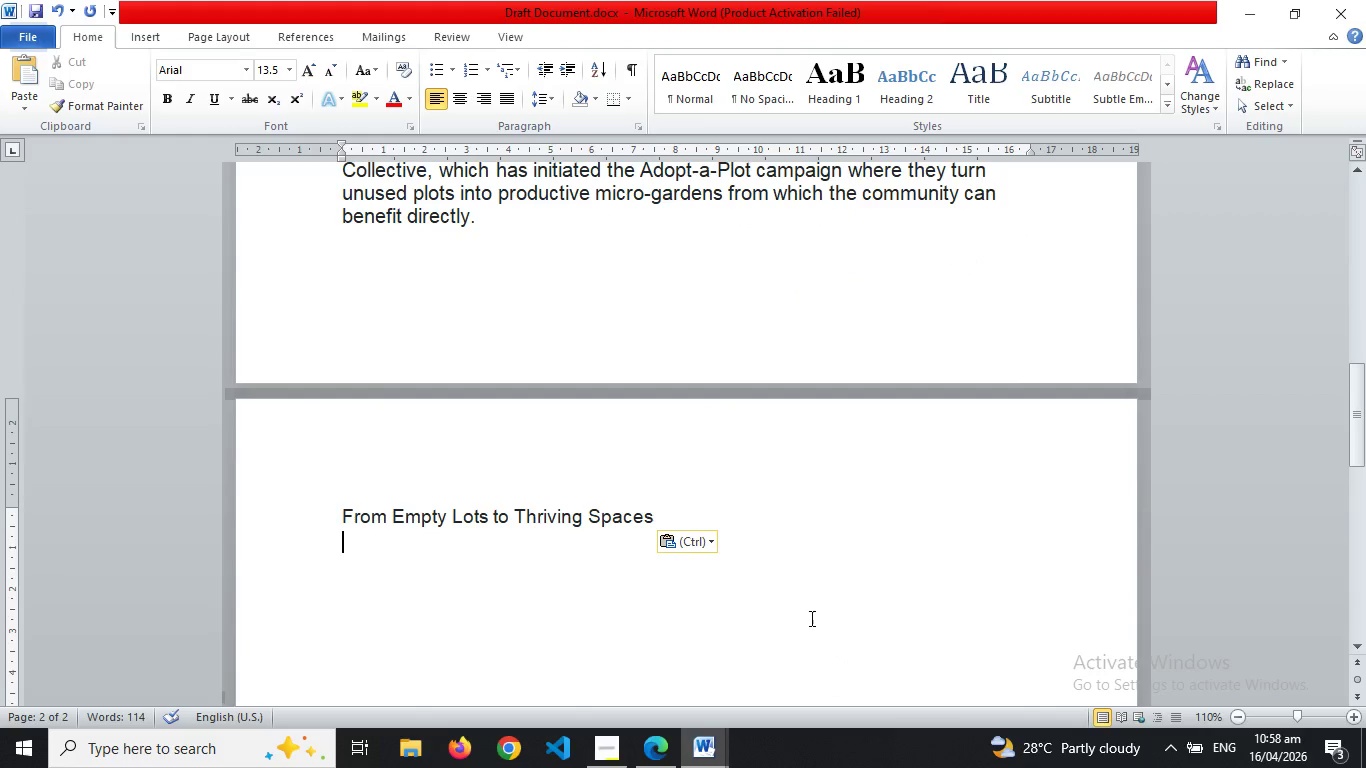 
left_click([654, 752])
 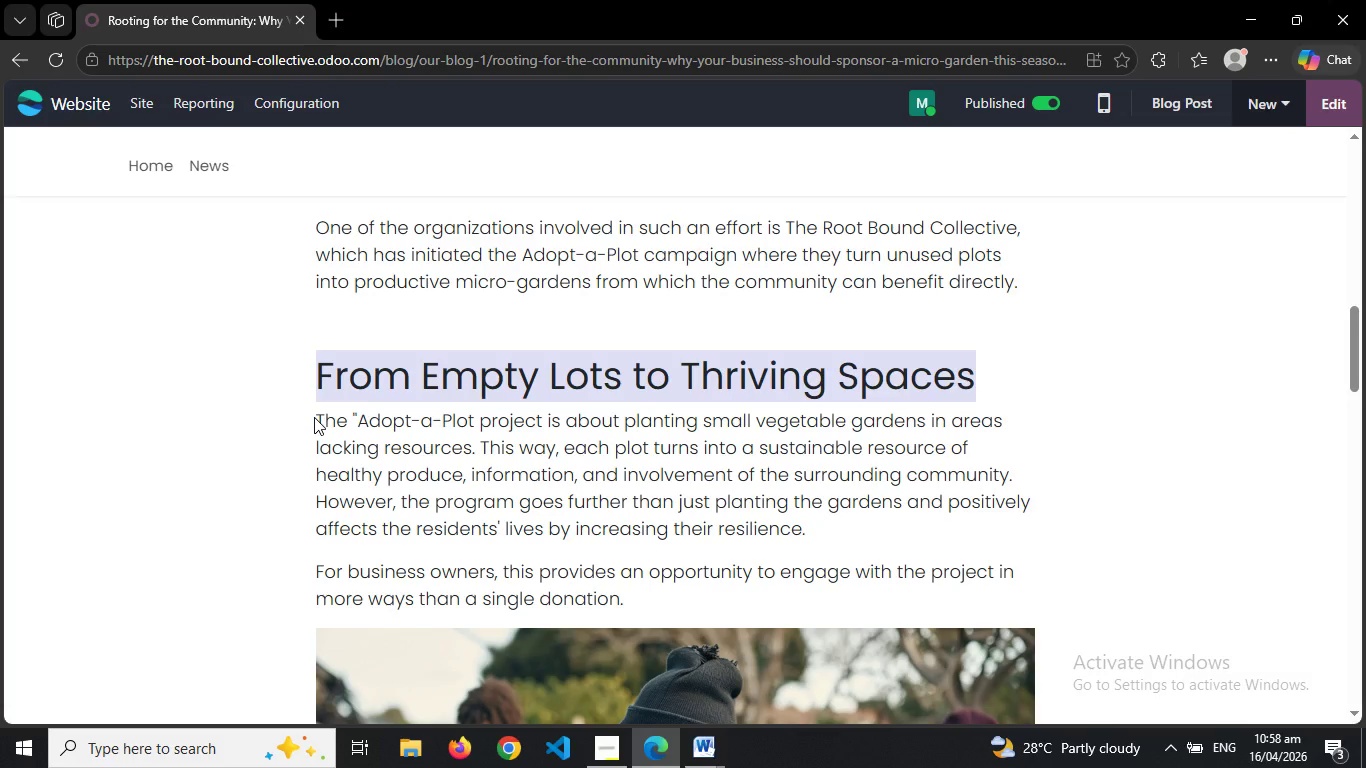 
left_click_drag(start_coordinate=[314, 417], to_coordinate=[640, 598])
 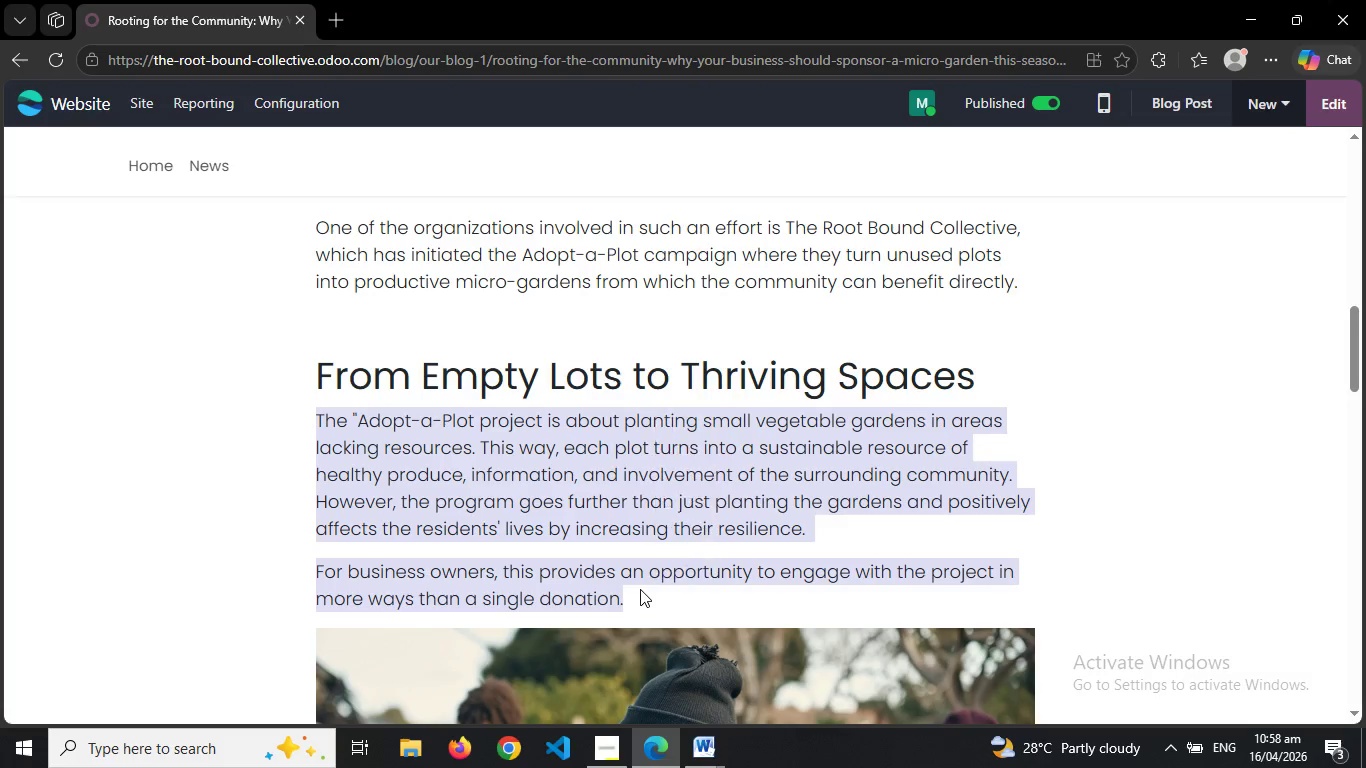 
hold_key(key=ControlLeft, duration=0.86)
 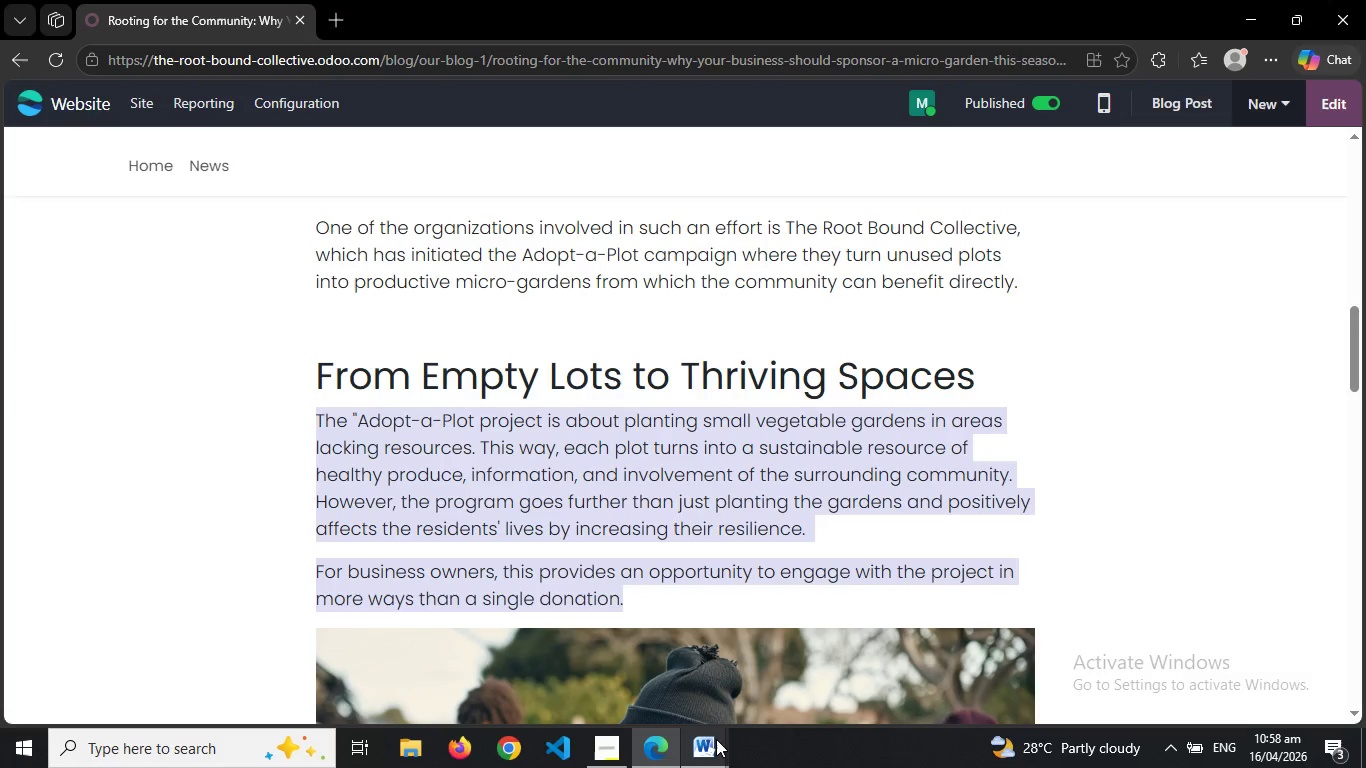 
hold_key(key=C, duration=0.33)
 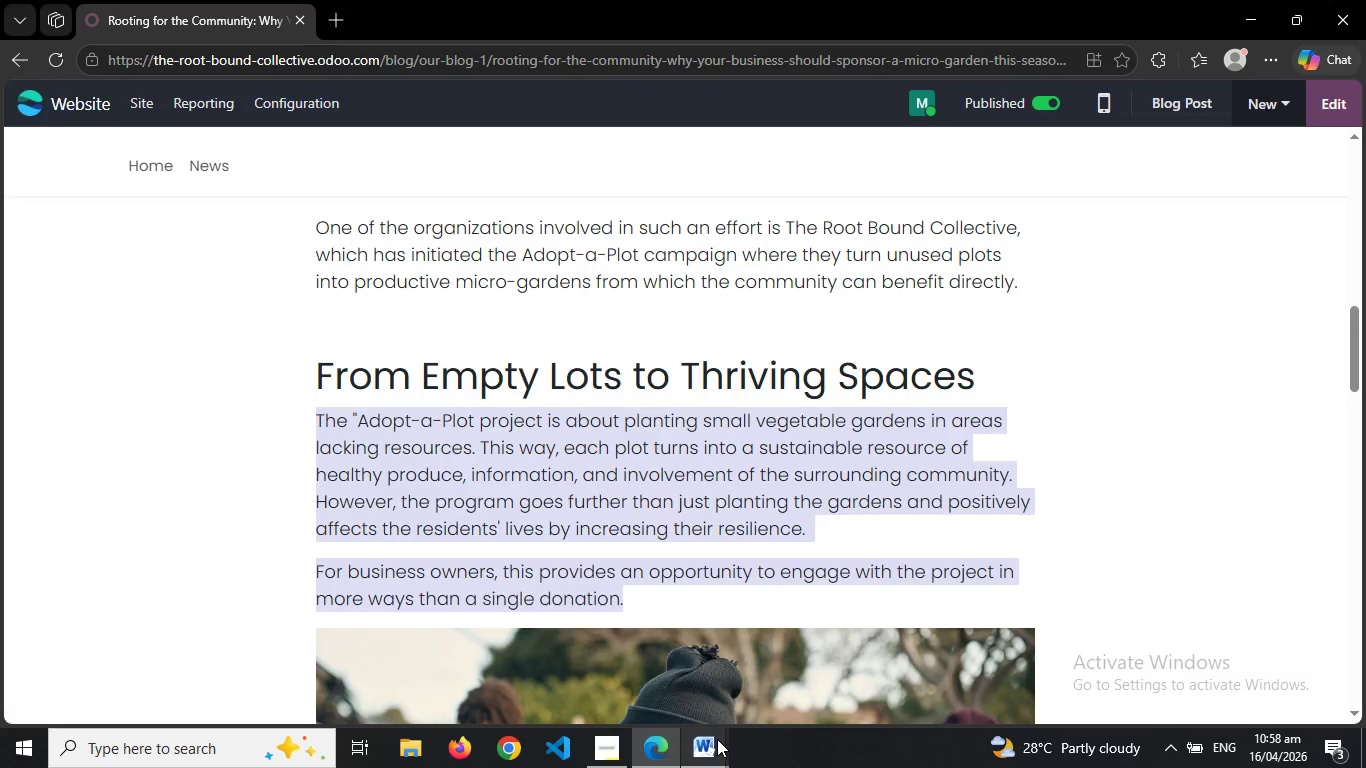 
left_click([717, 739])
 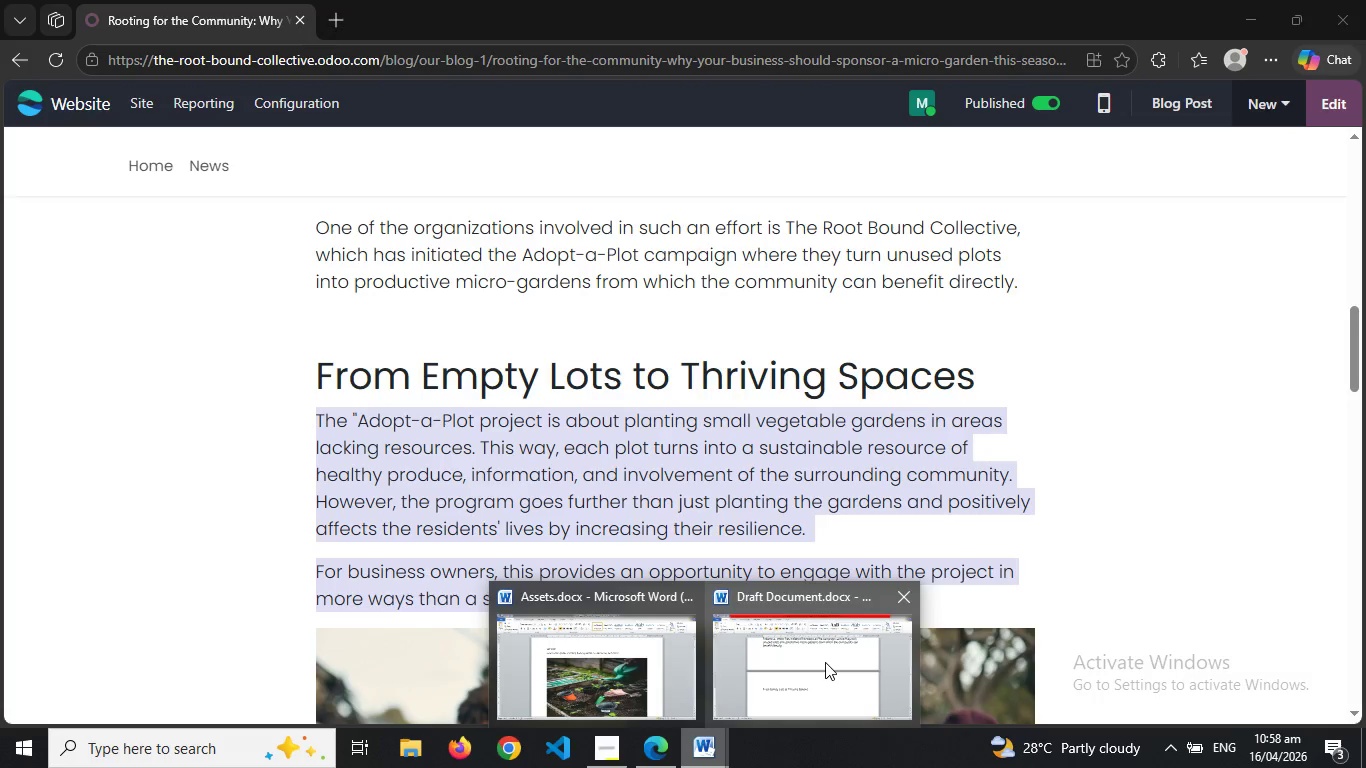 
left_click([825, 662])
 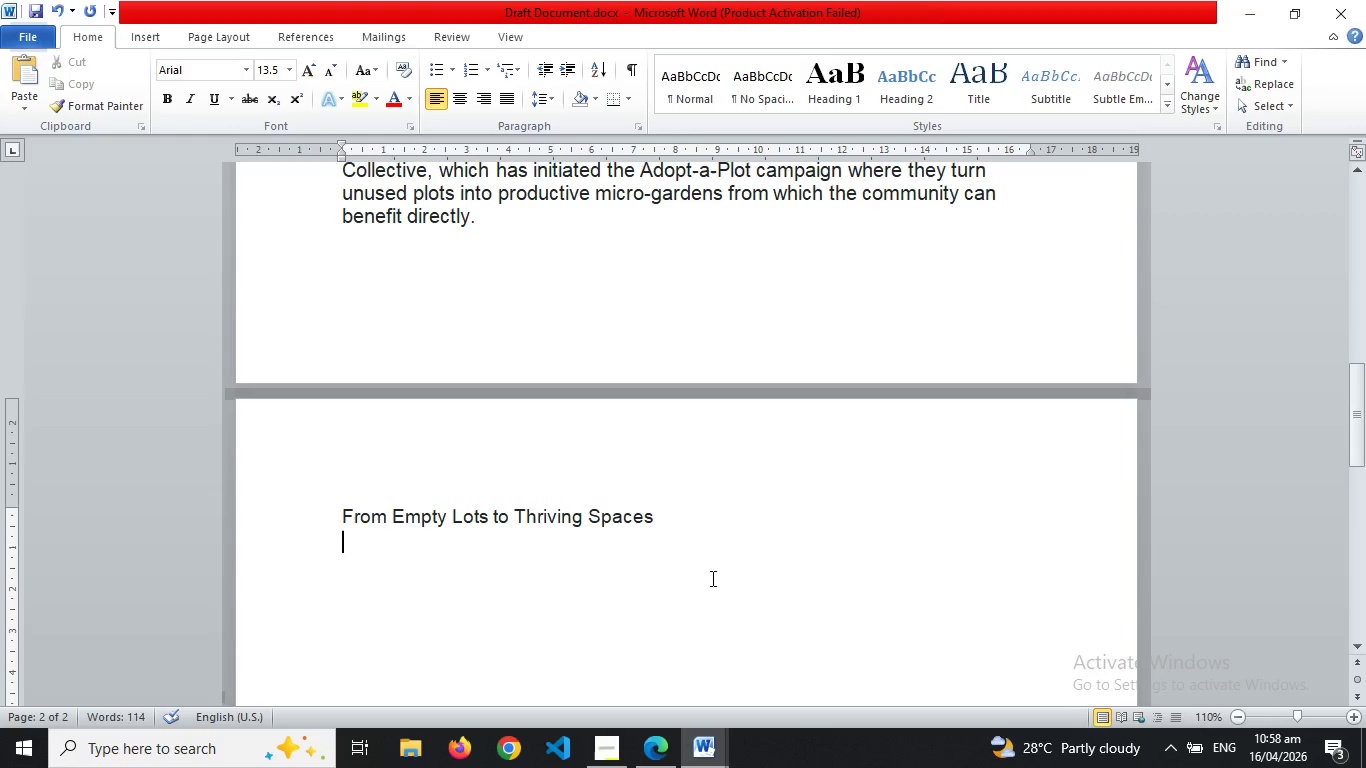 
key(Control+V)
 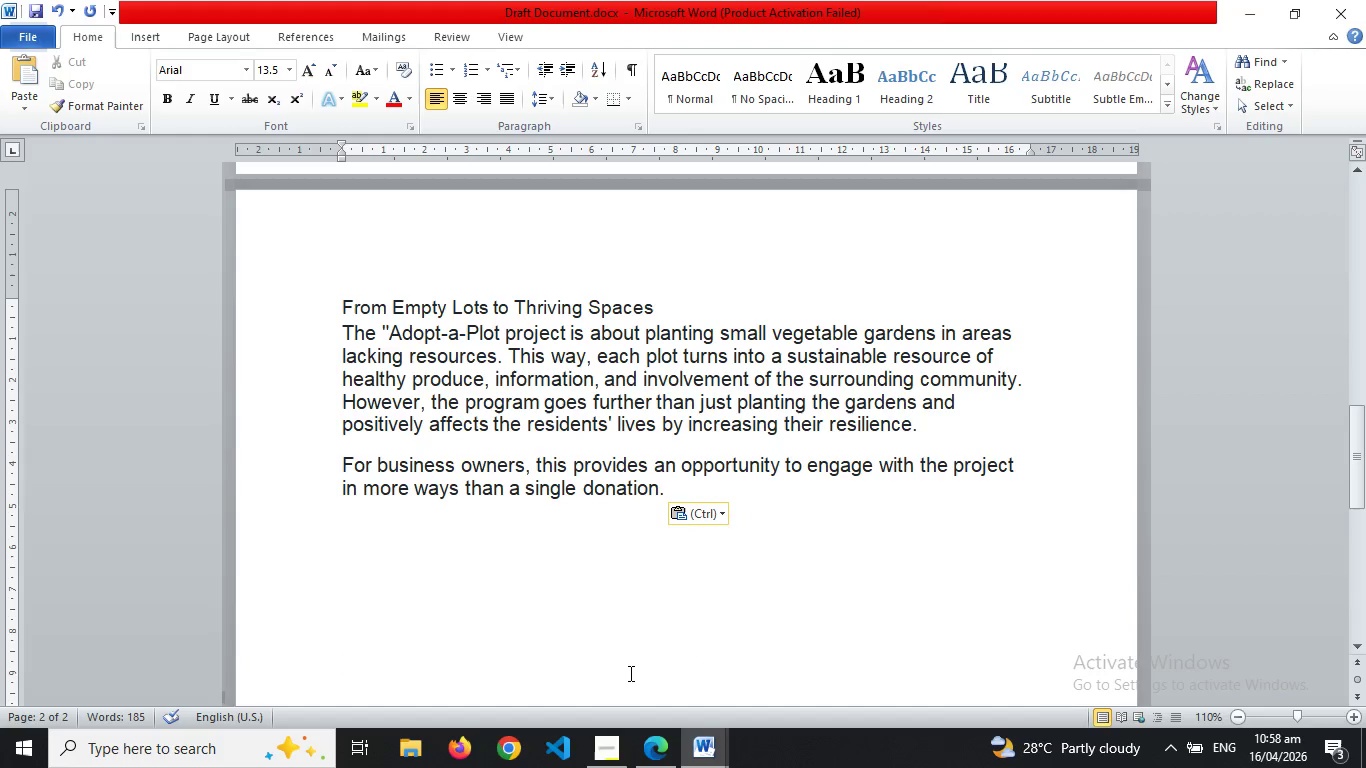 
wait(6.53)
 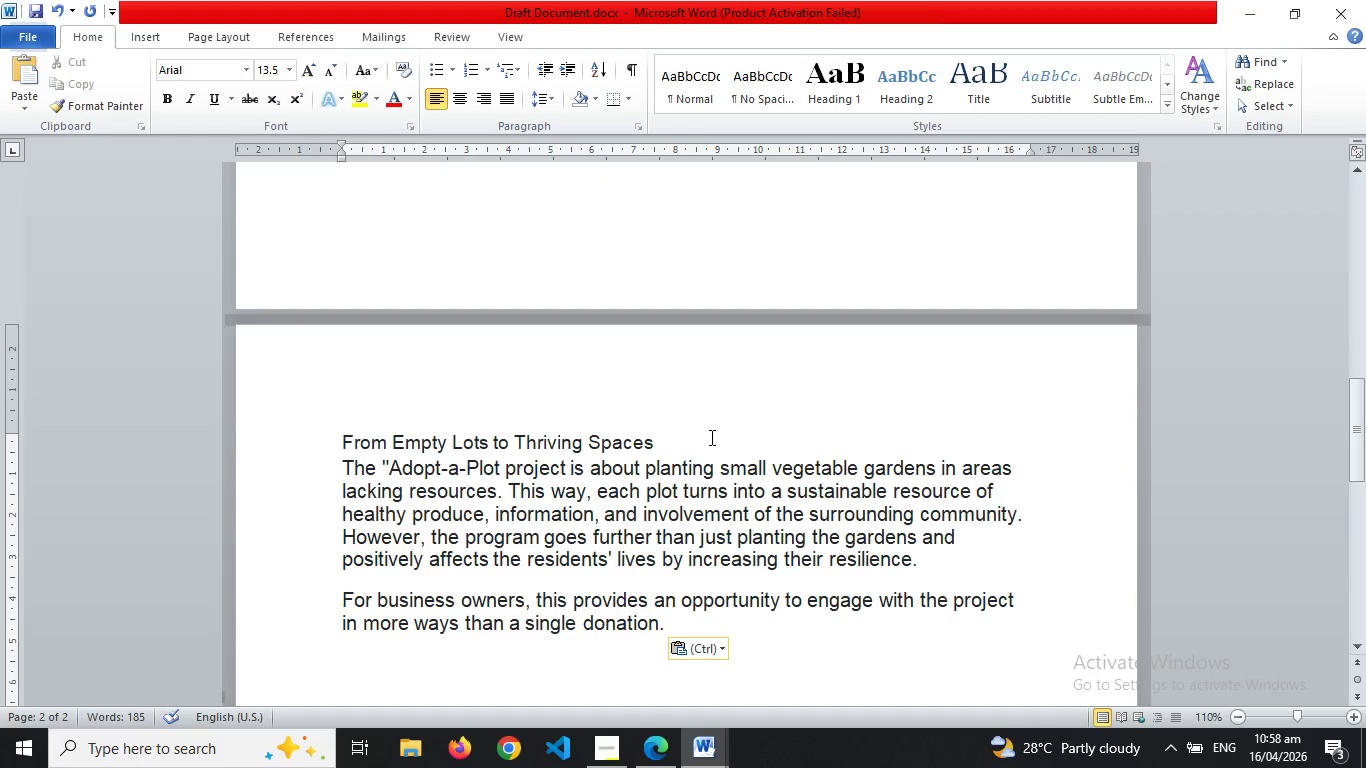 
double_click([586, 302])
 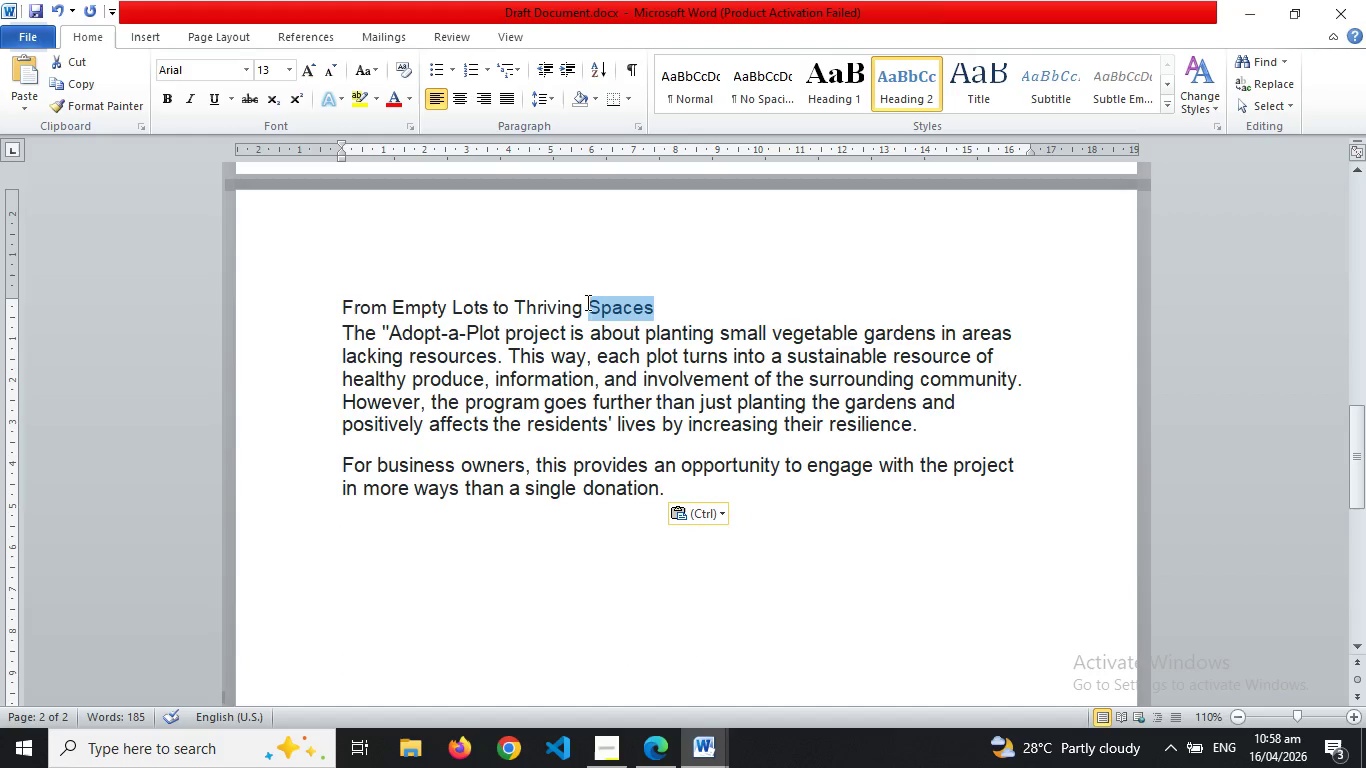 
triple_click([586, 302])
 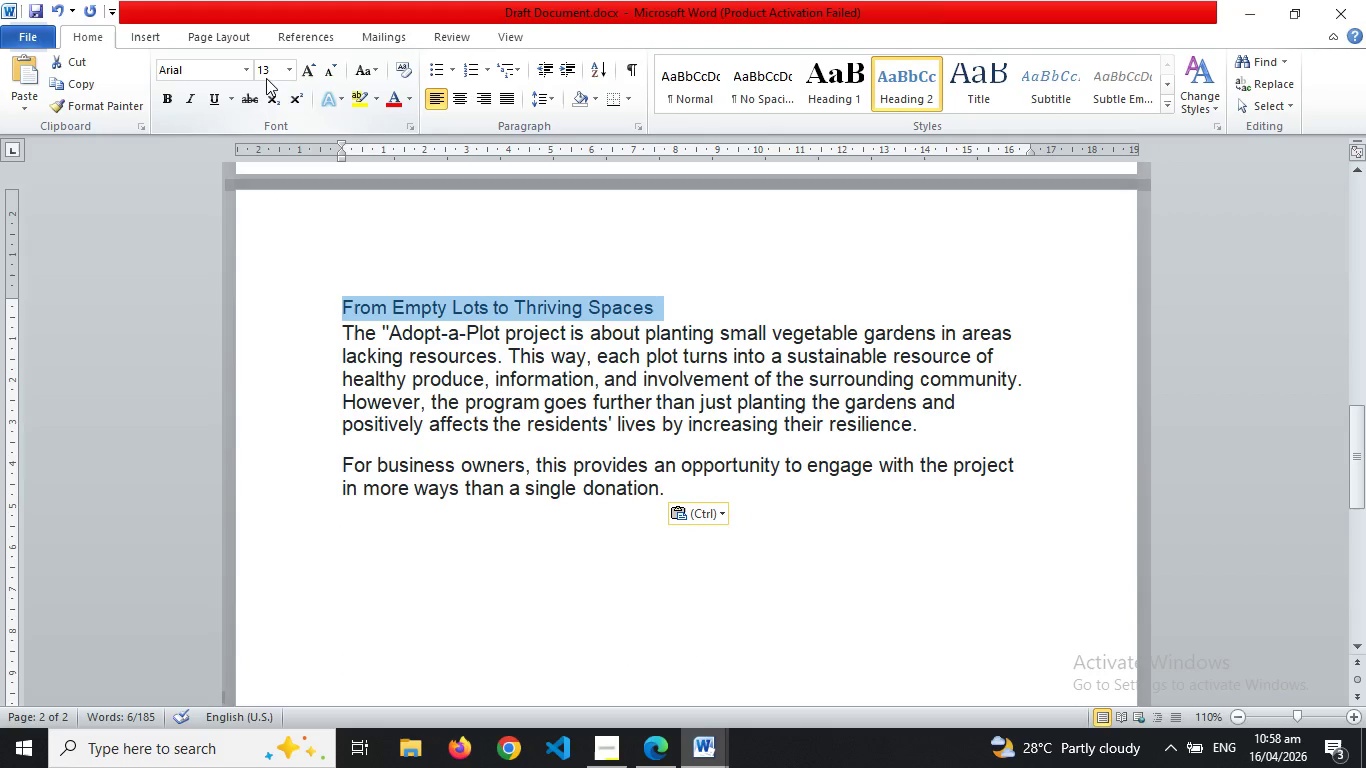 
left_click([399, 377])
 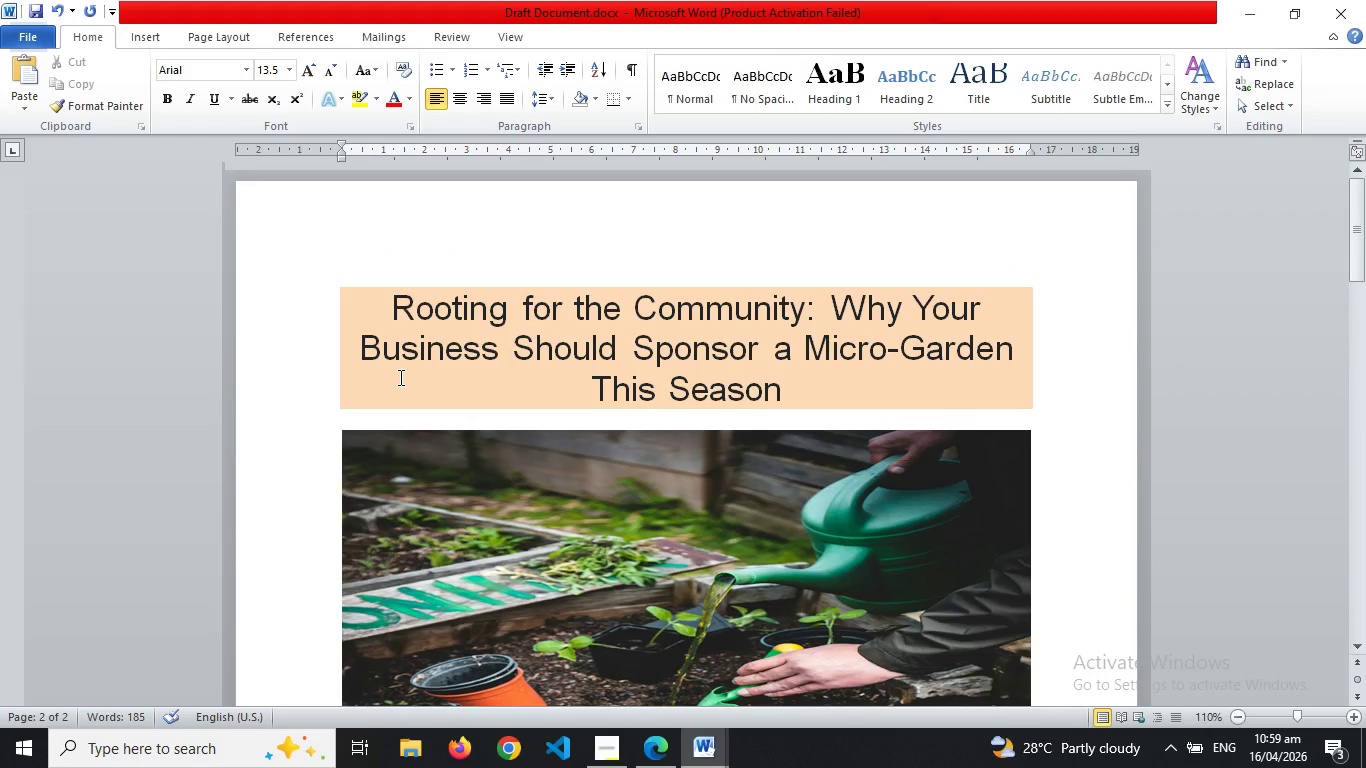 
wait(6.23)
 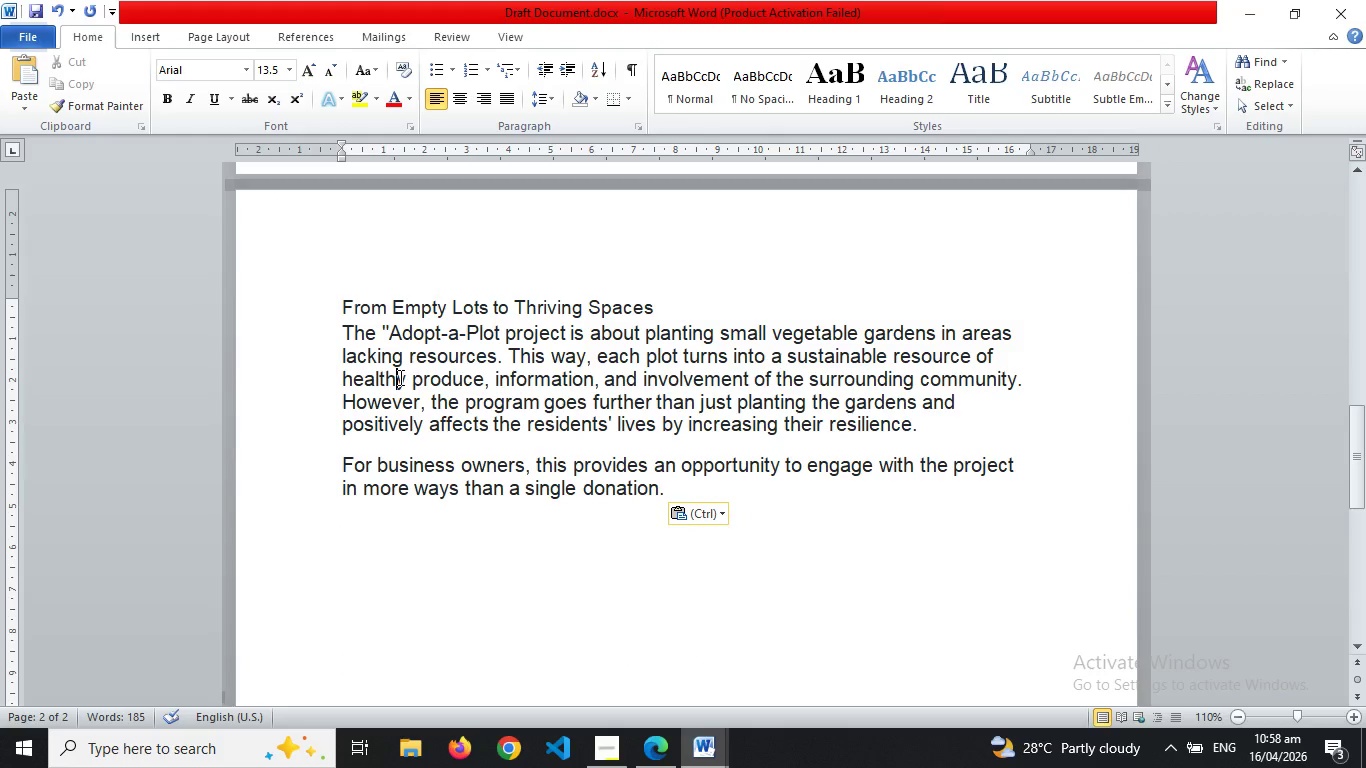 
left_click([451, 307])
 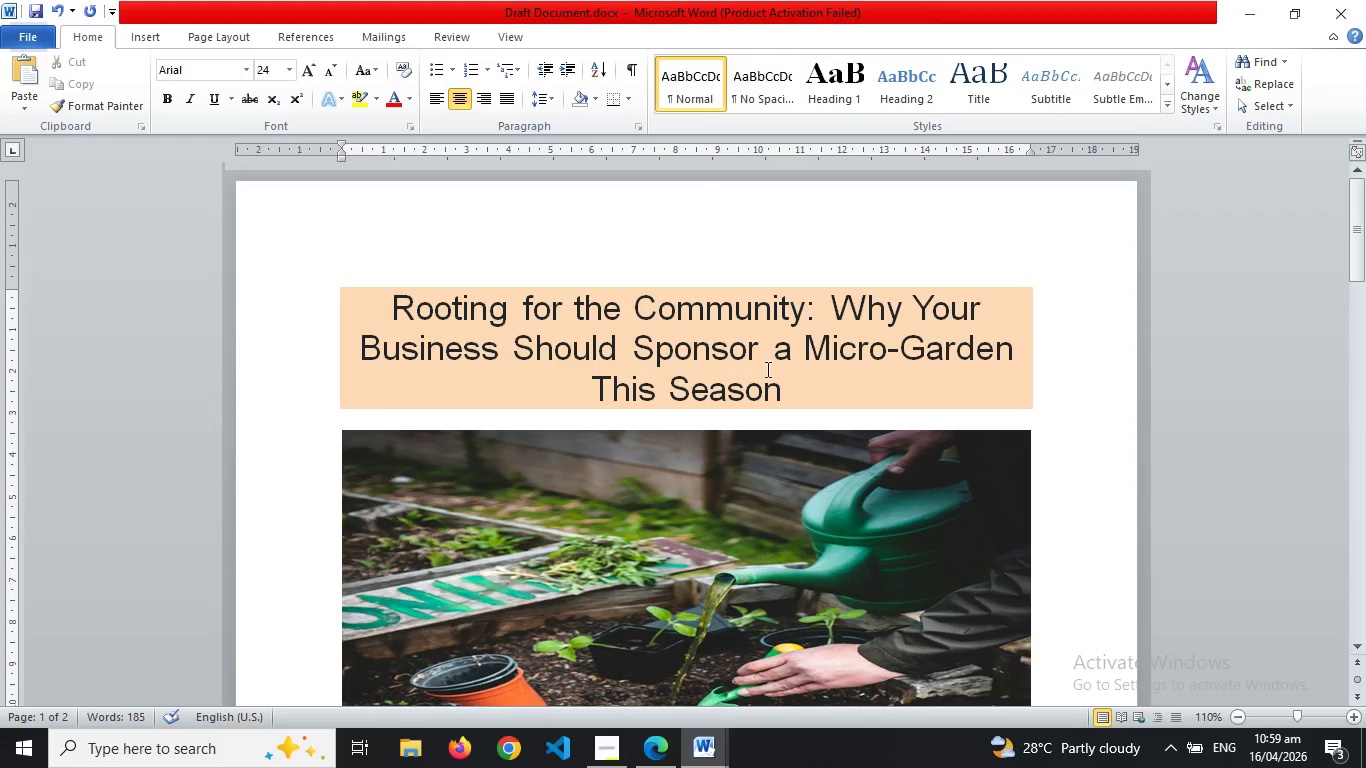 
left_click_drag(start_coordinate=[789, 383], to_coordinate=[379, 315])
 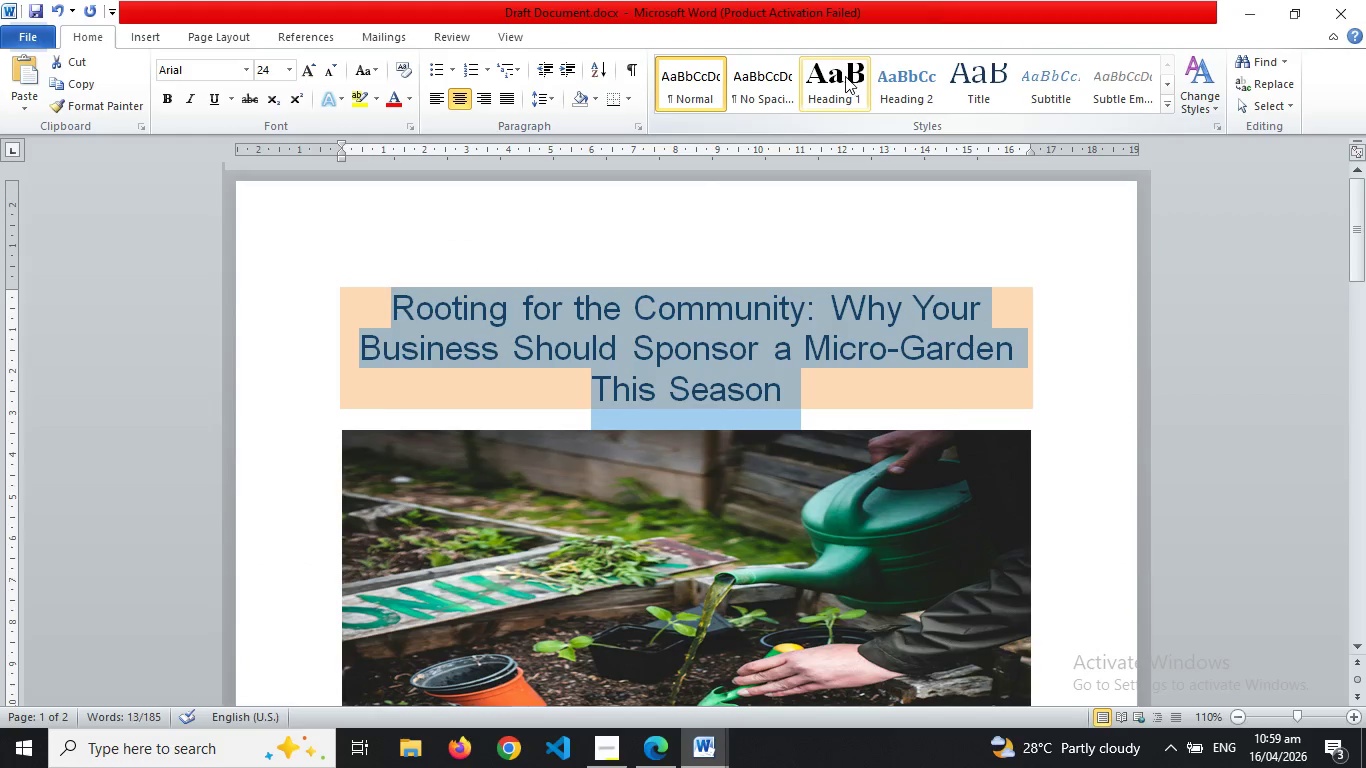 
left_click([845, 76])
 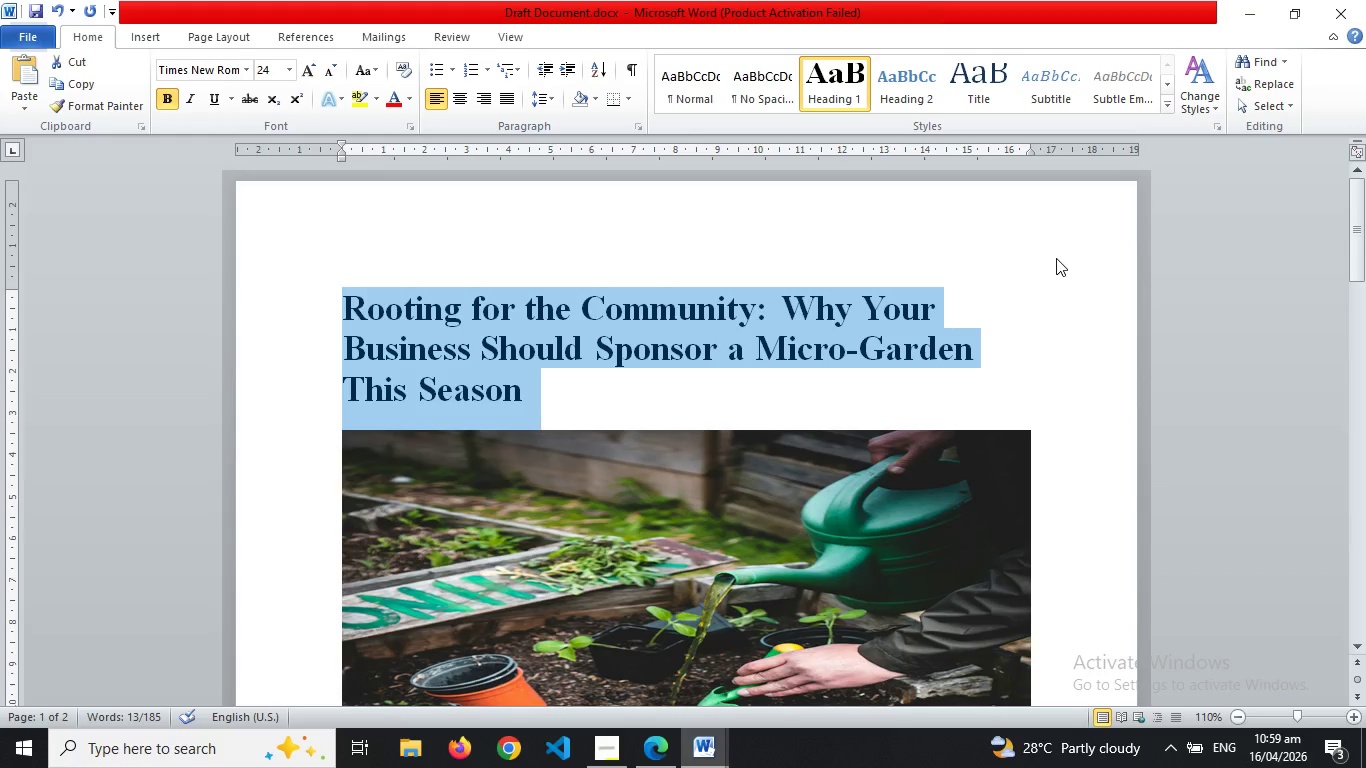 
left_click([1056, 258])
 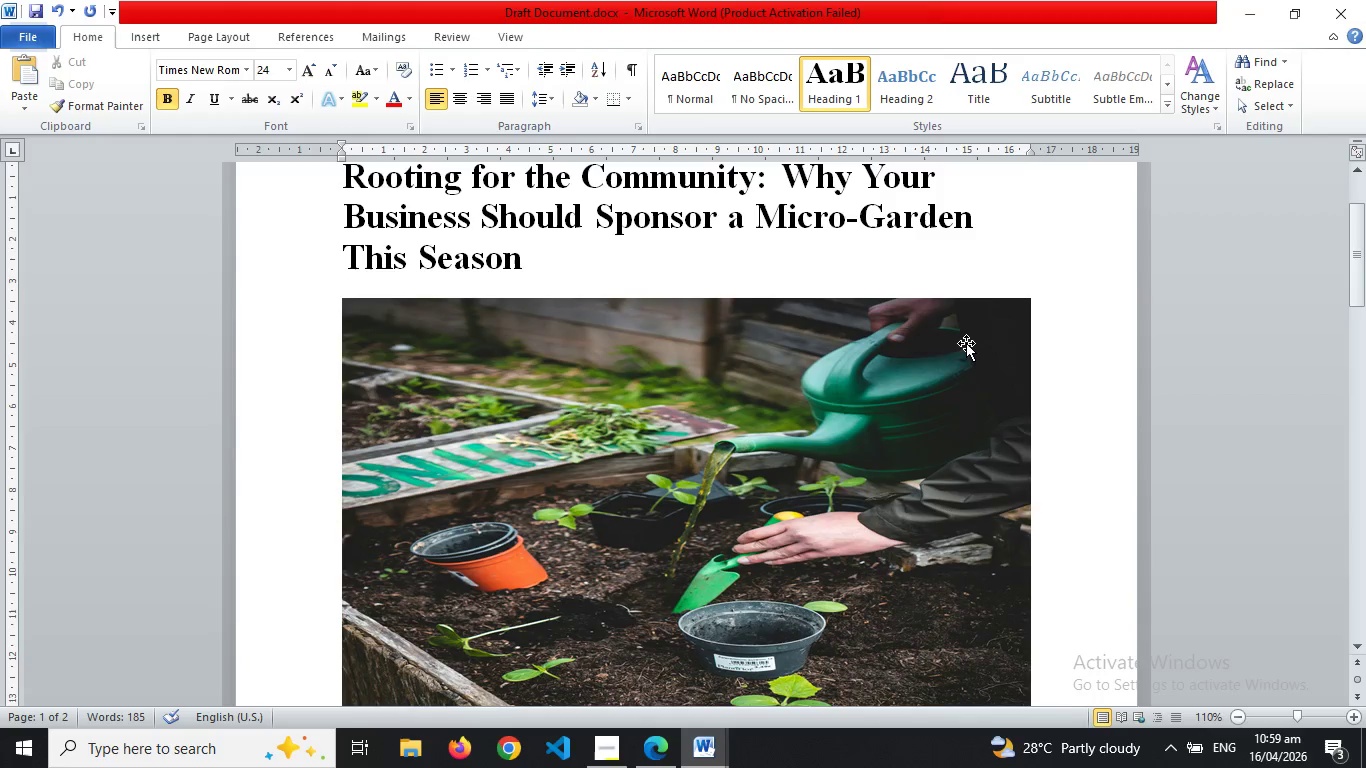 
wait(15.58)
 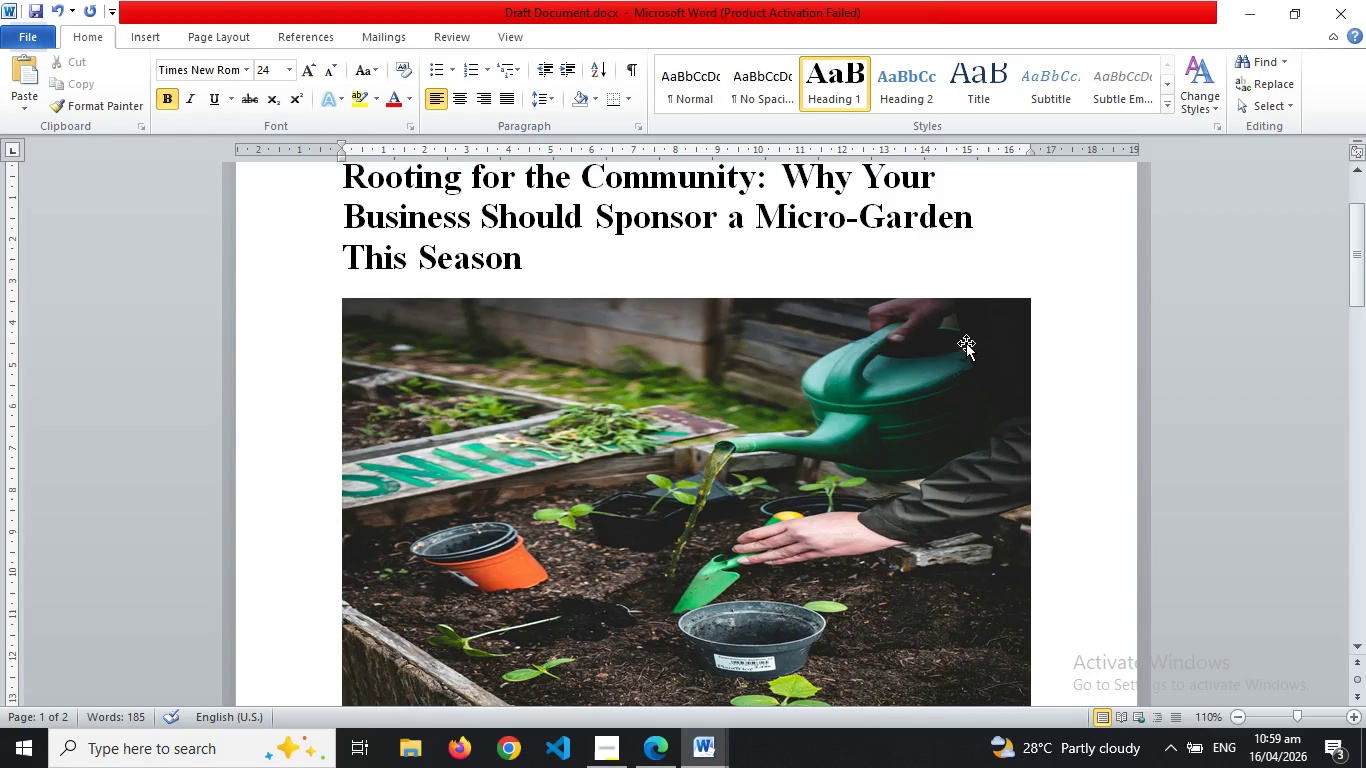 
double_click([583, 382])
 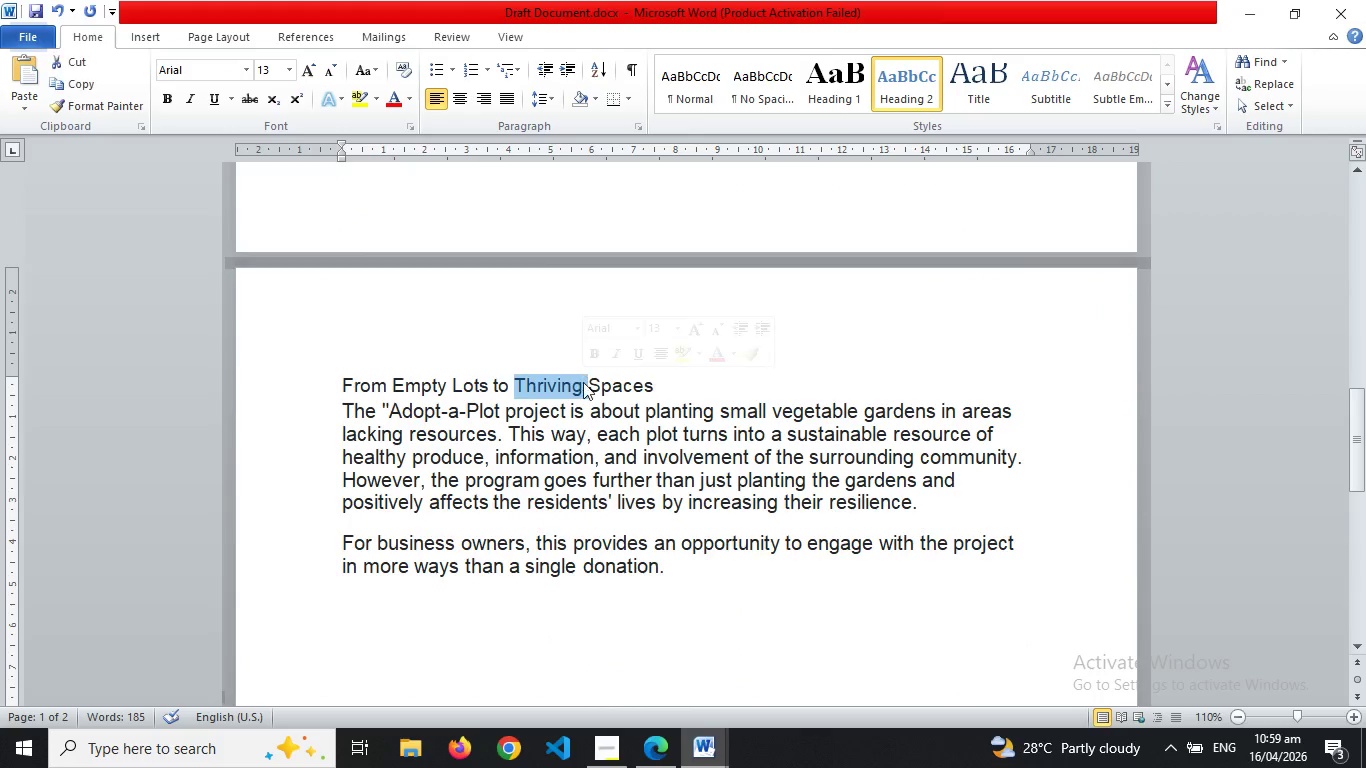 
triple_click([583, 382])
 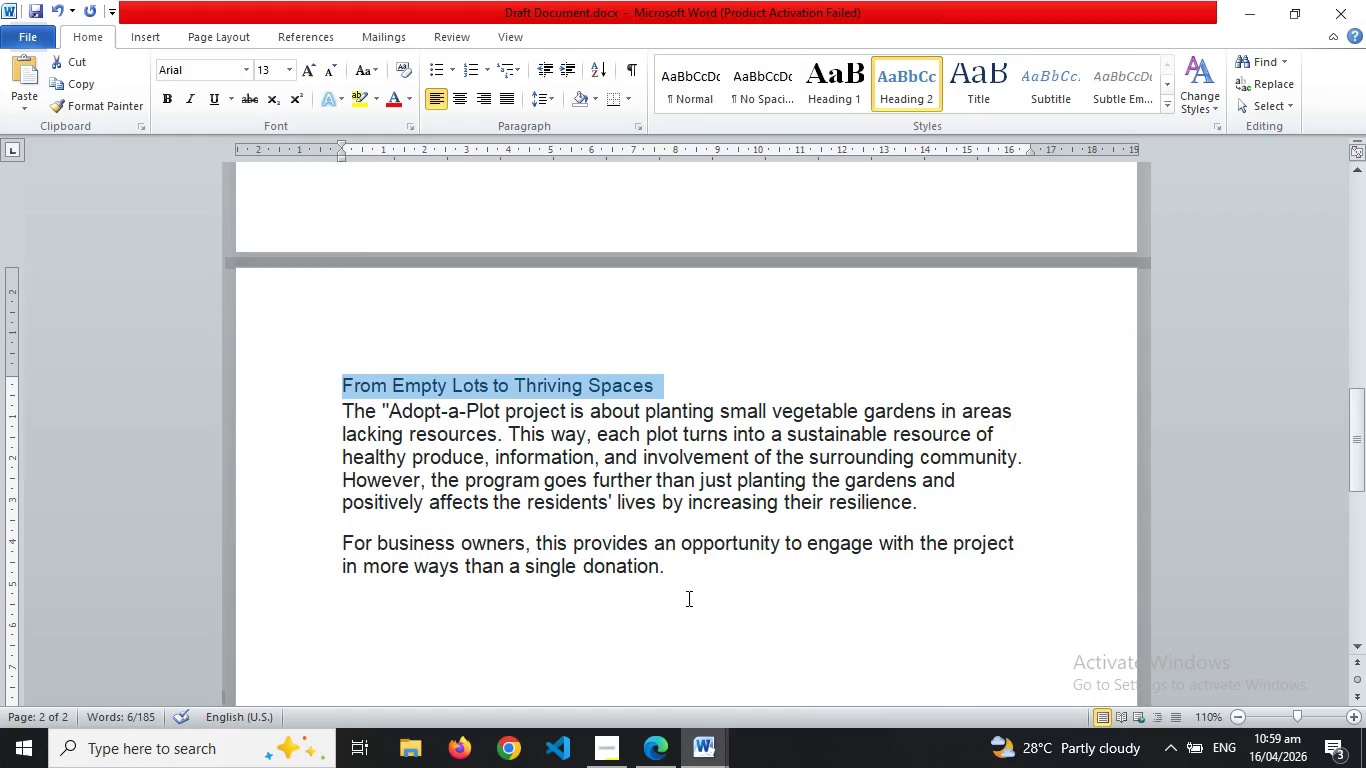 
left_click([694, 589])
 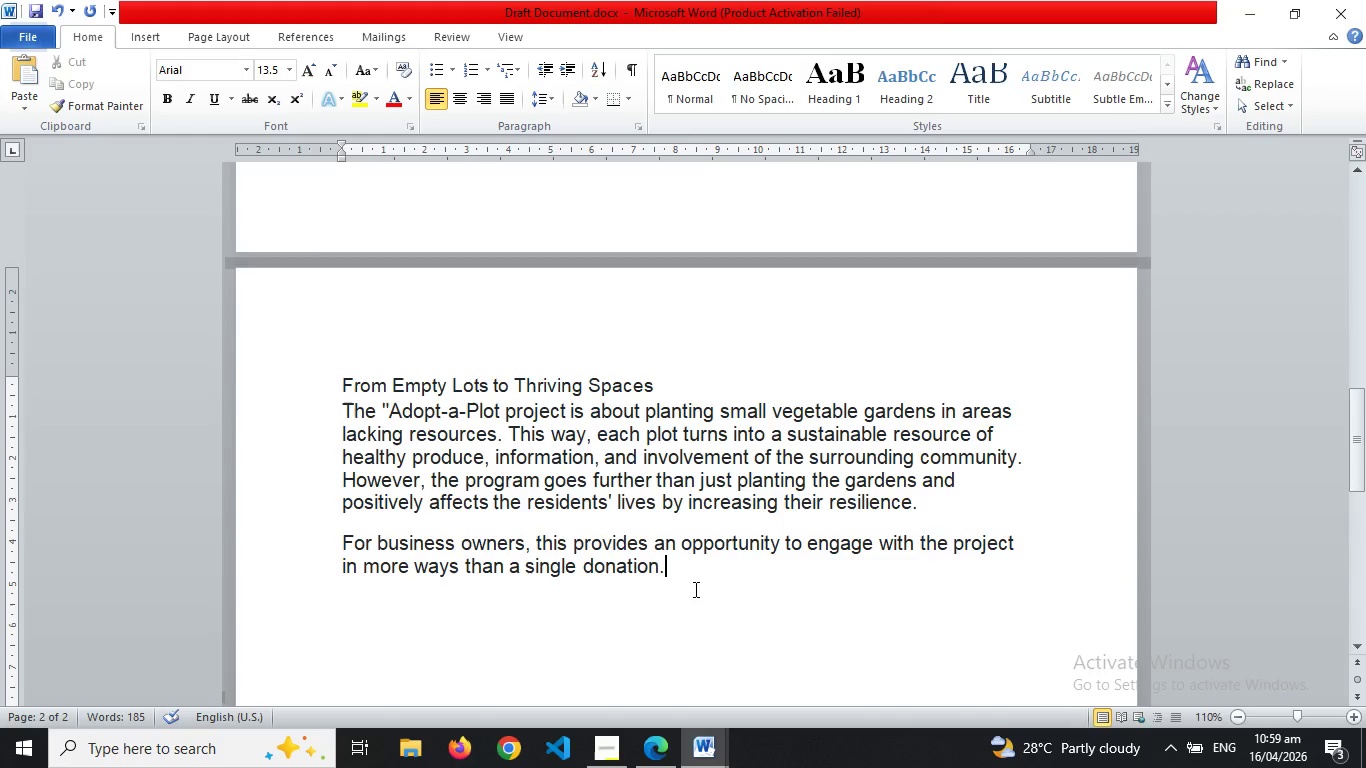 
wait(6.33)
 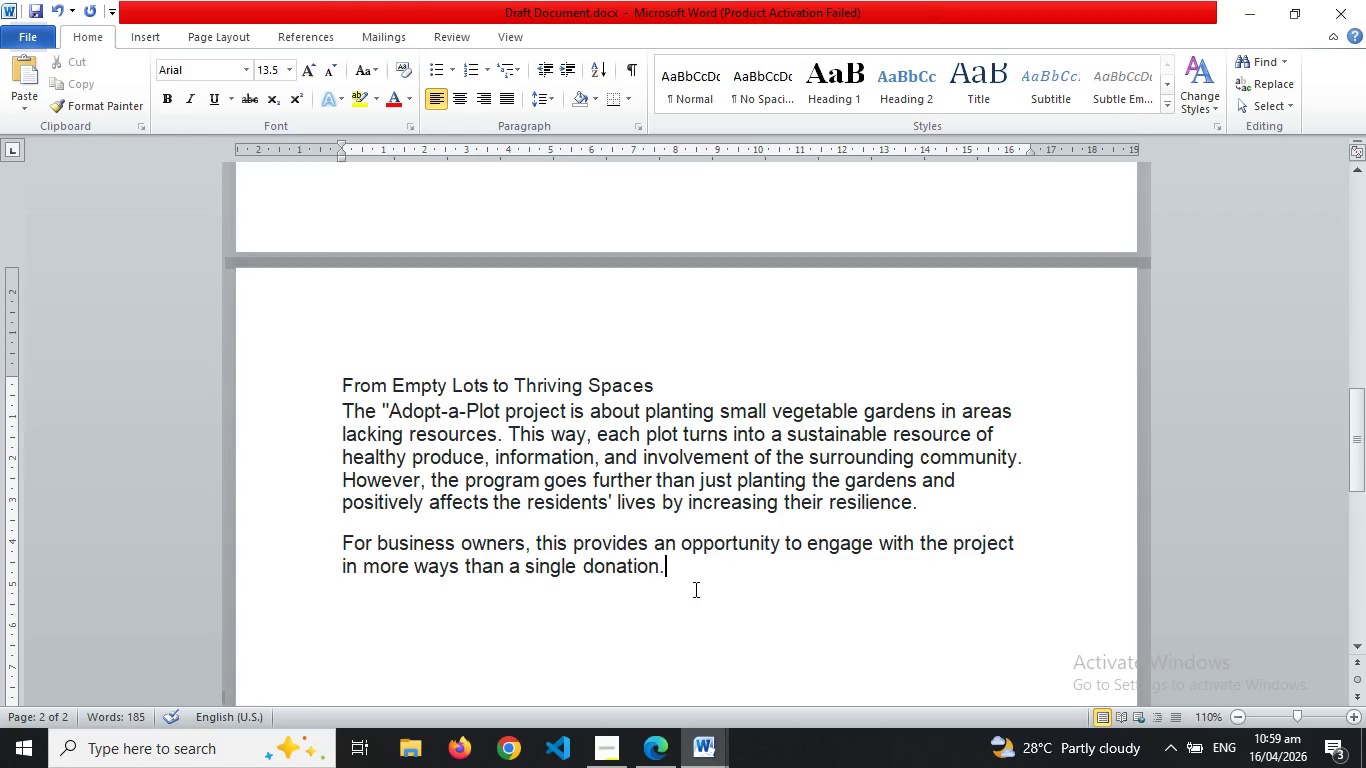 
left_click([666, 749])
 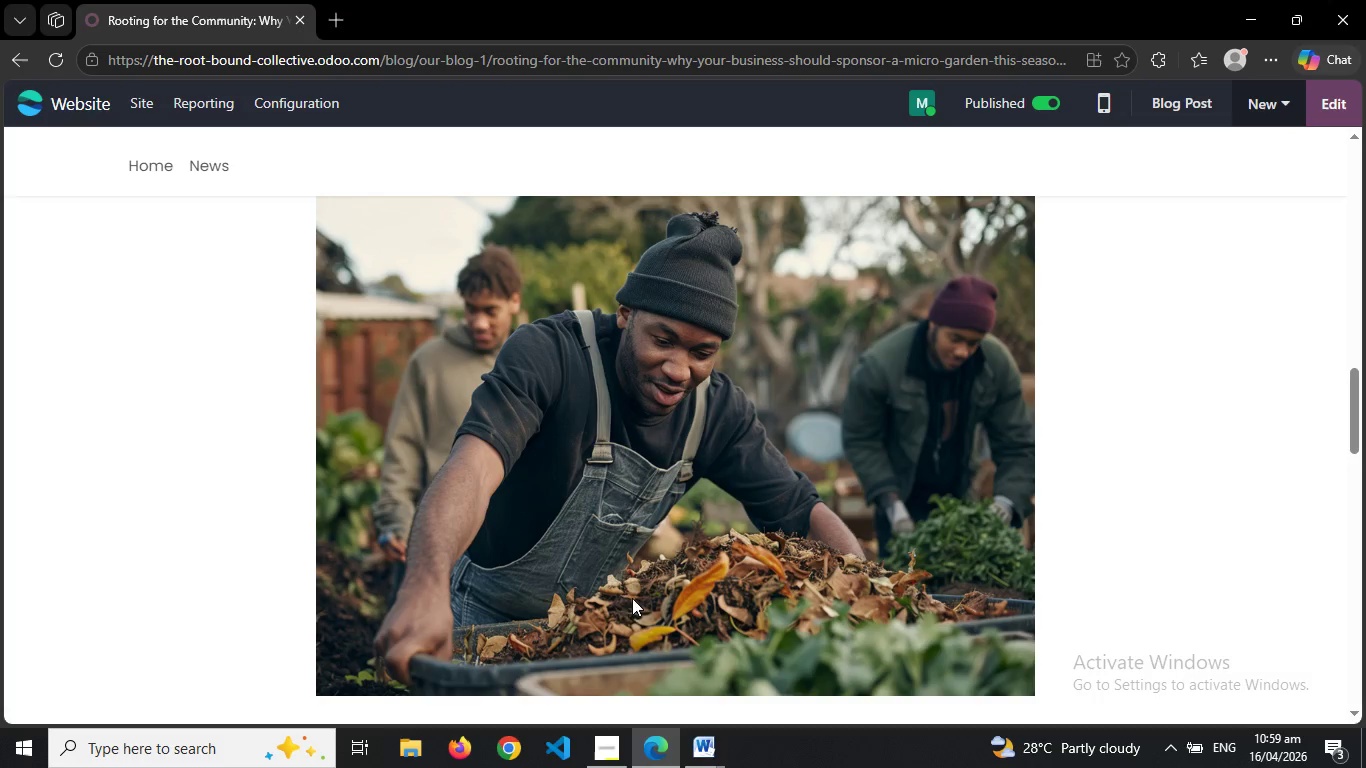 
left_click([696, 753])
 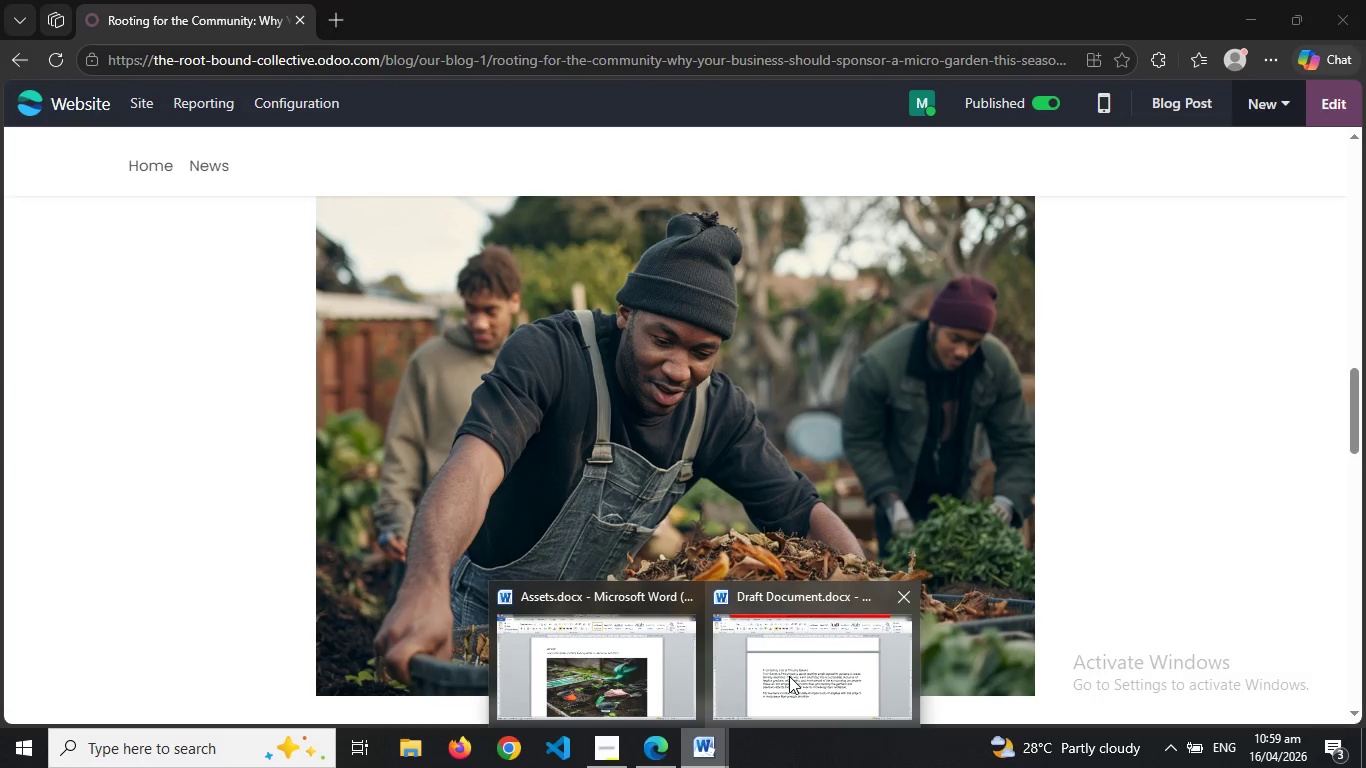 
left_click([789, 676])
 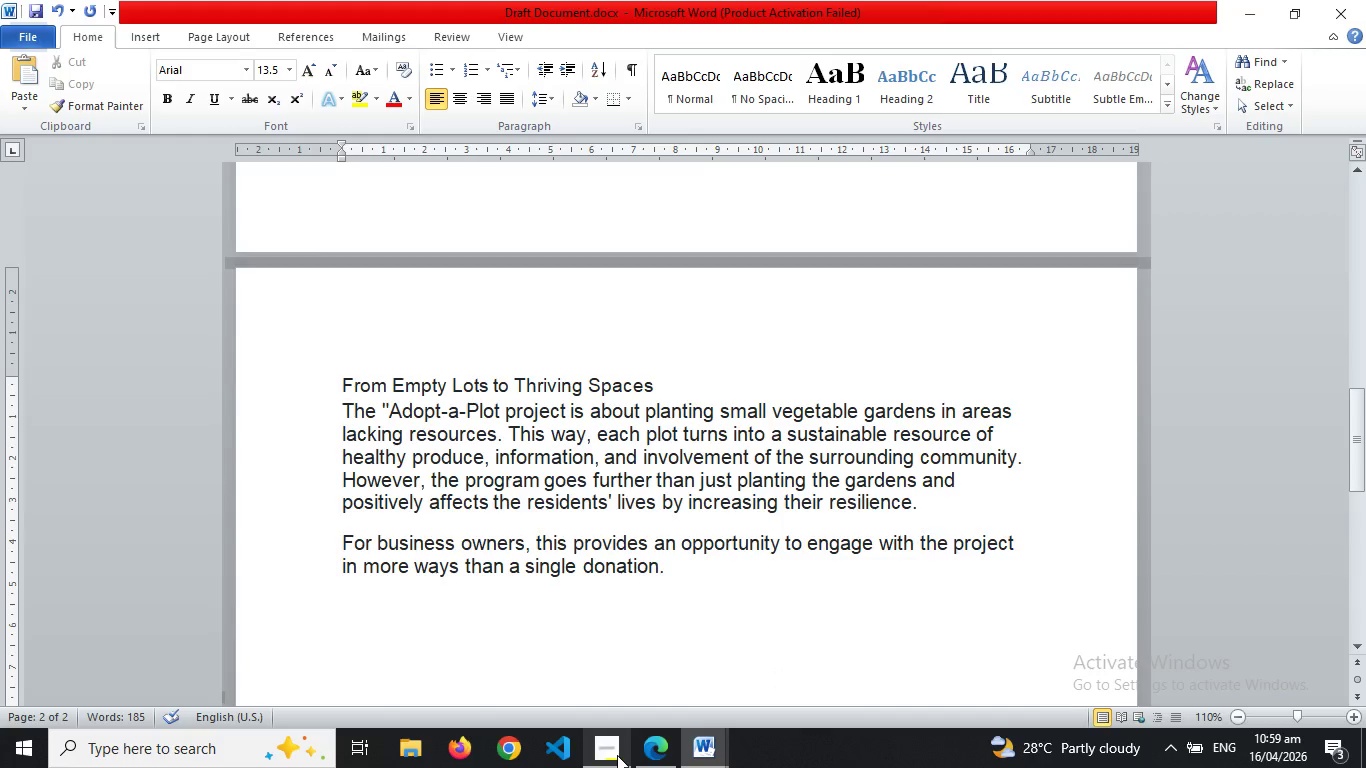 
left_click([658, 746])
 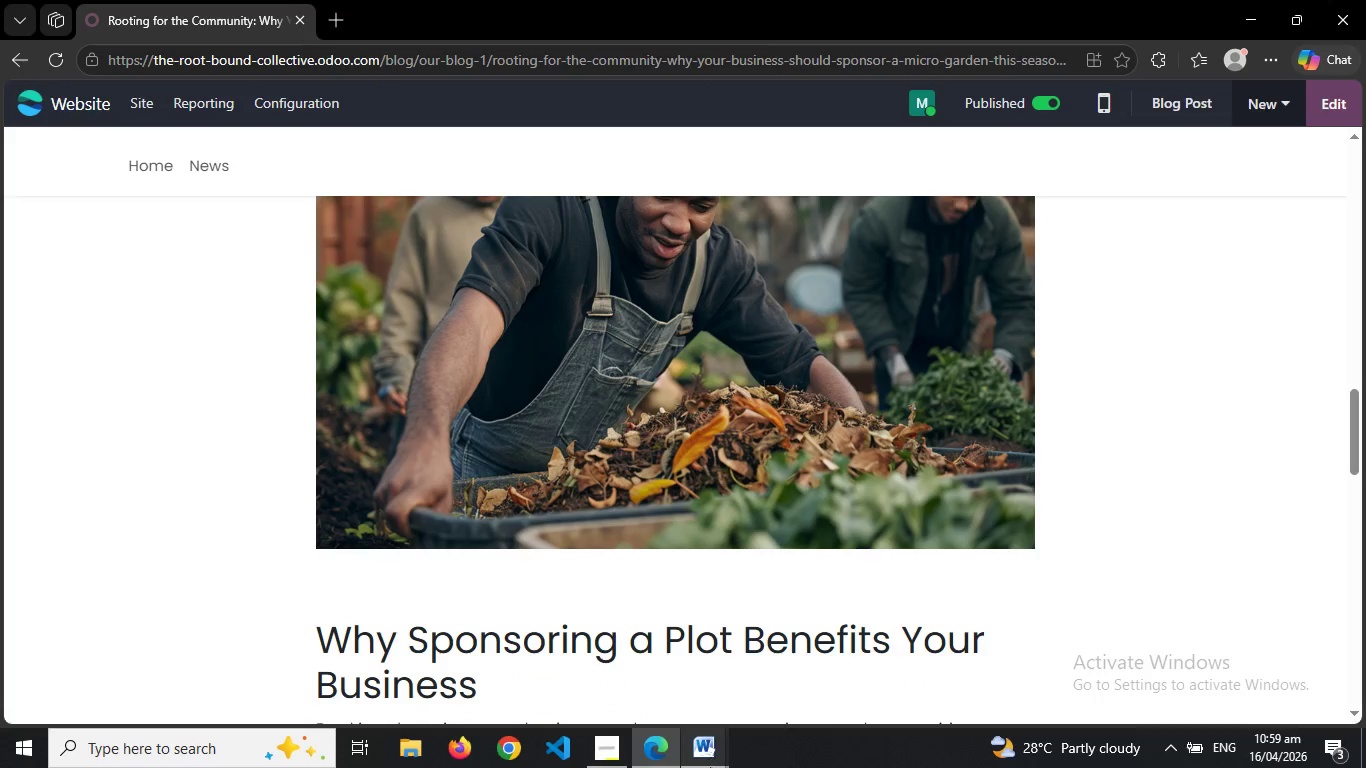 
wait(5.48)
 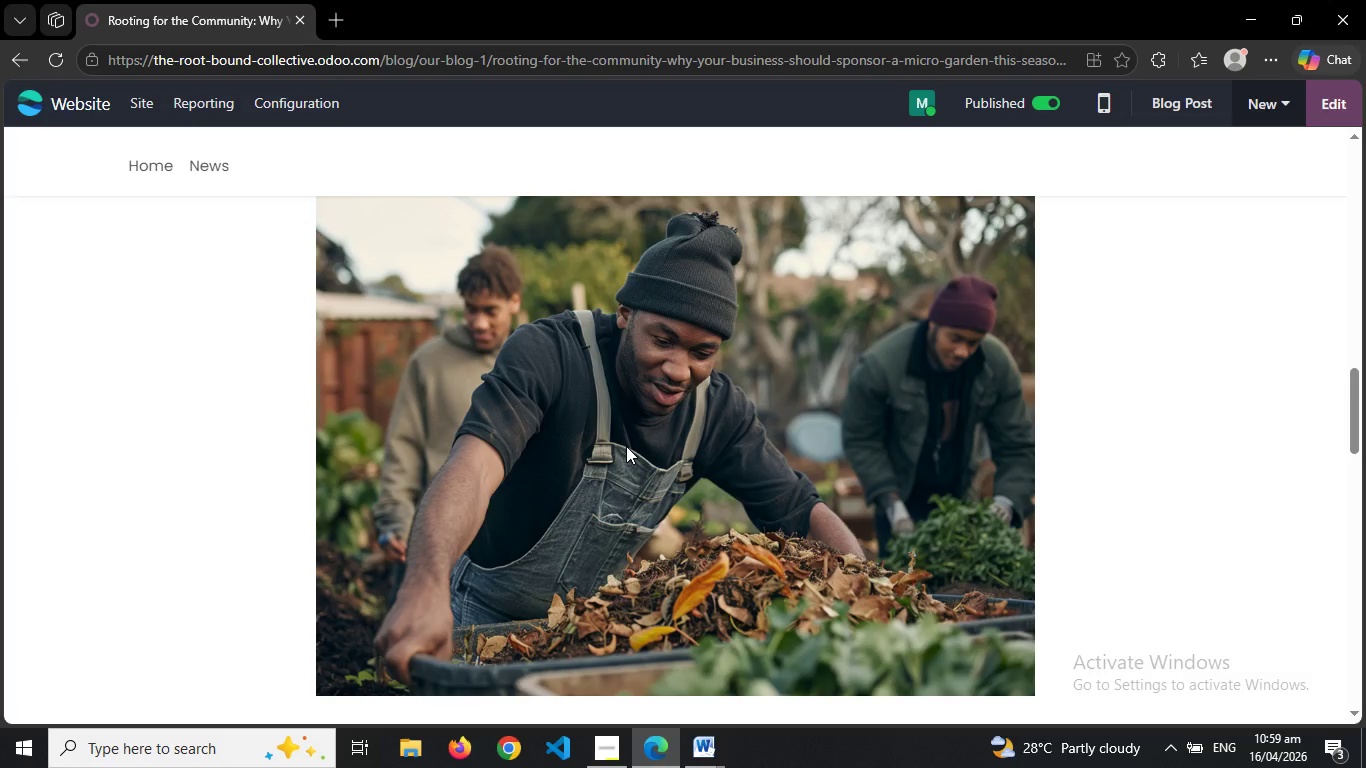 
left_click([620, 683])
 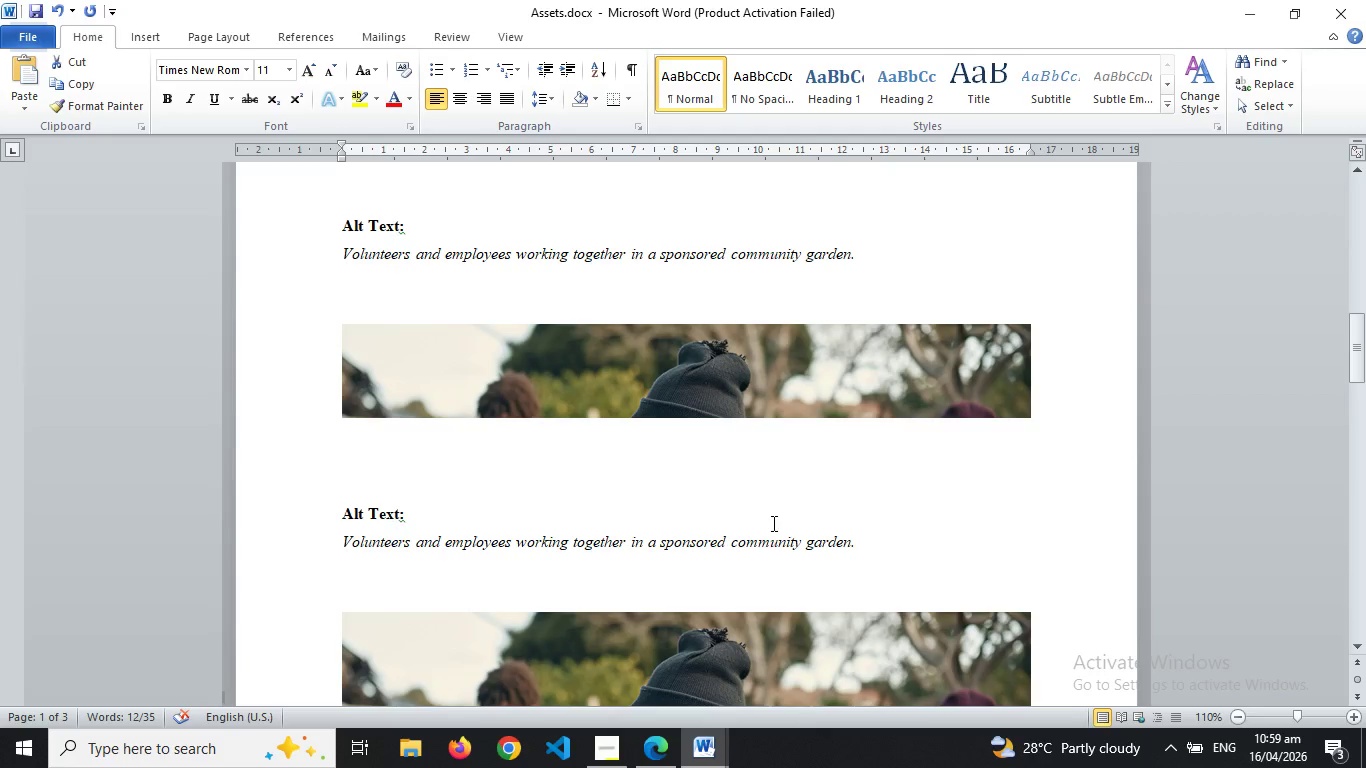 
left_click([744, 537])
 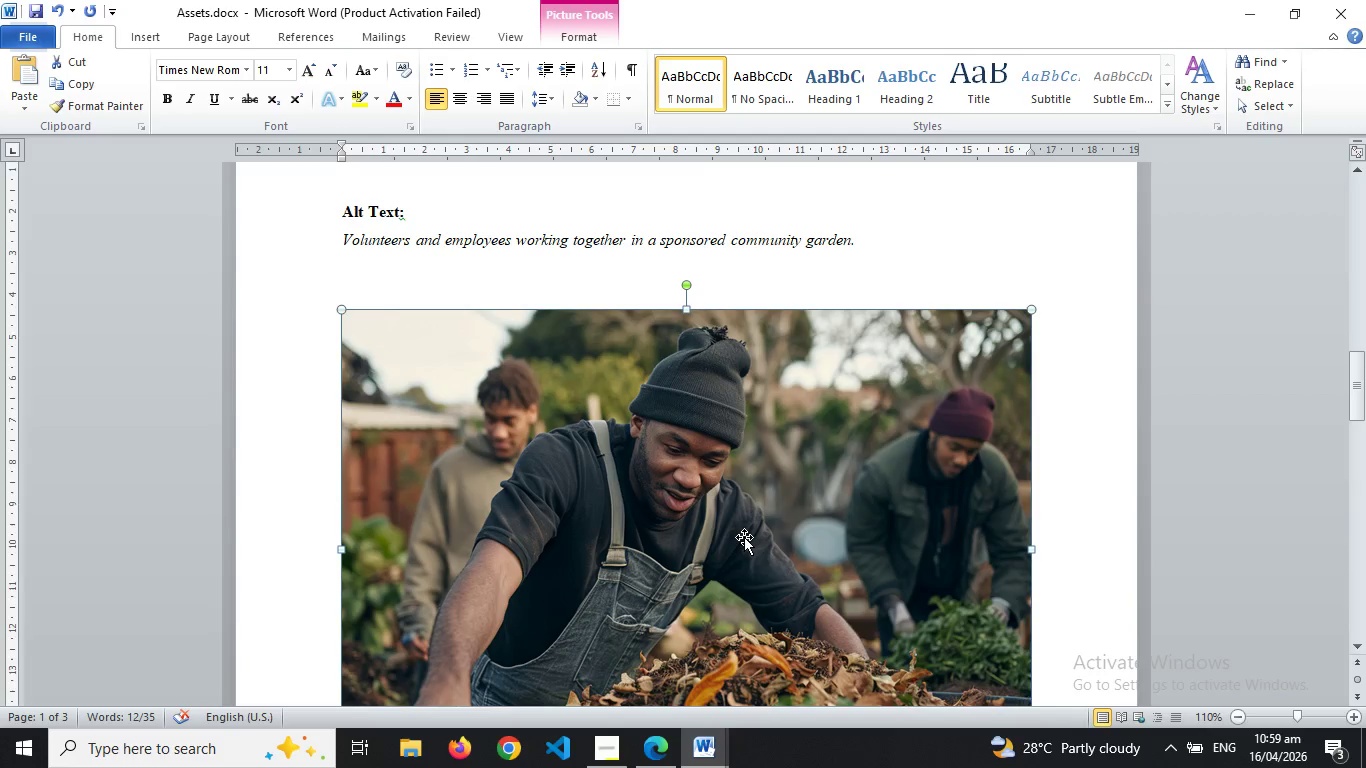 
hold_key(key=ControlLeft, duration=1.0)
 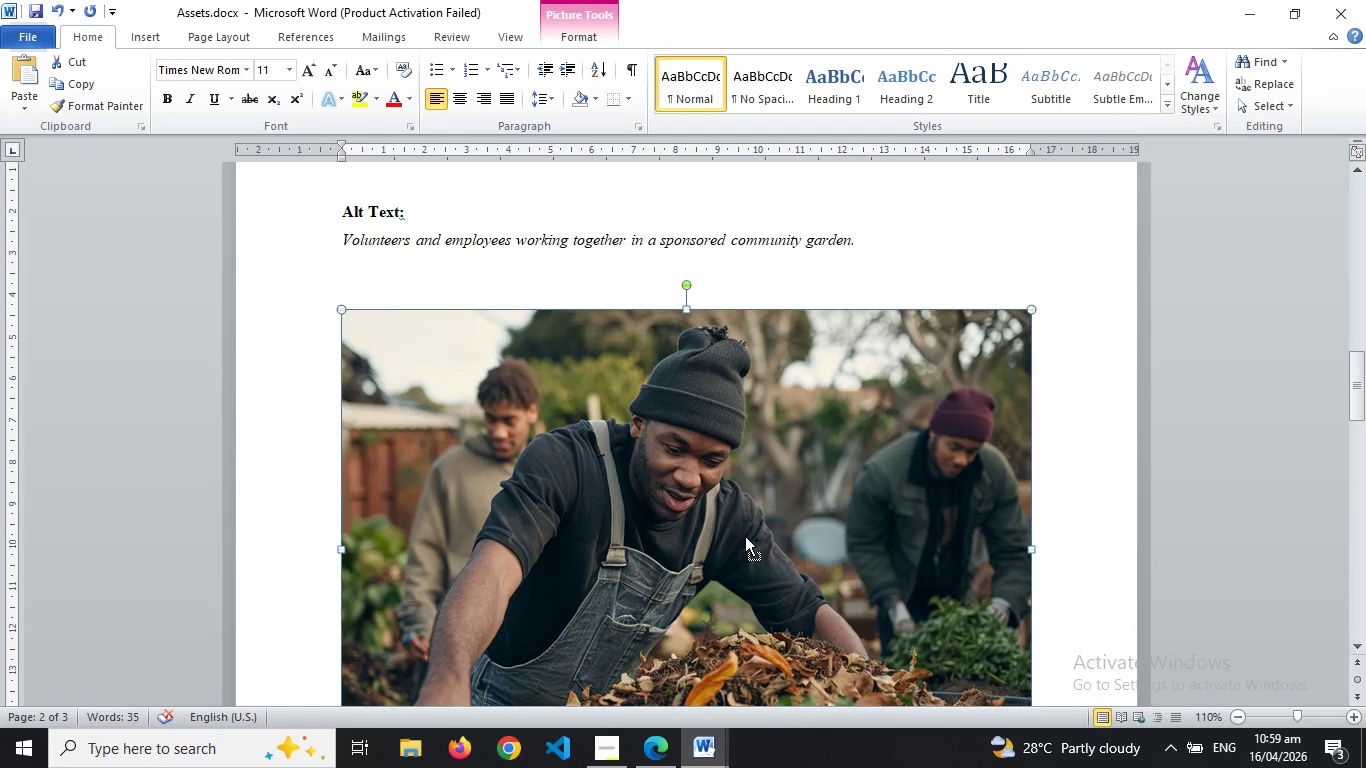 
hold_key(key=C, duration=0.42)
 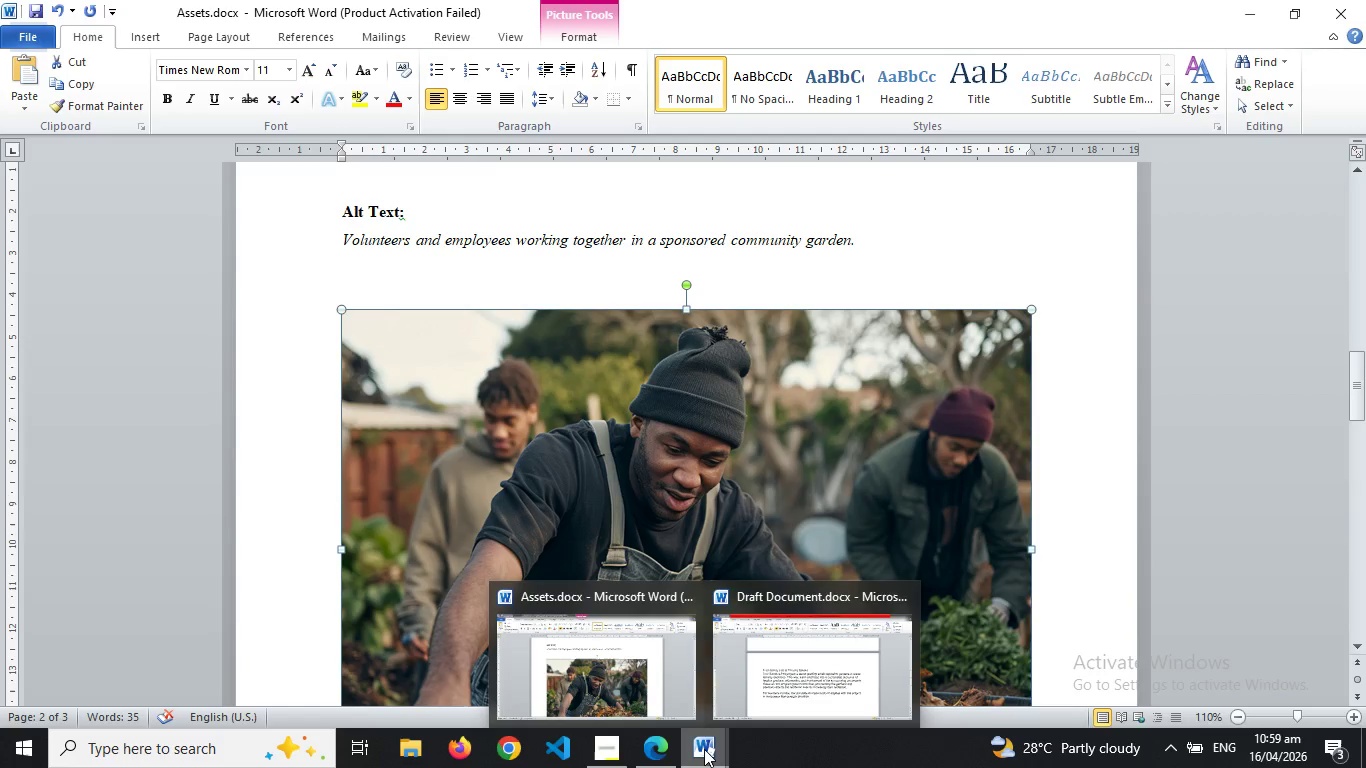 
left_click([835, 676])
 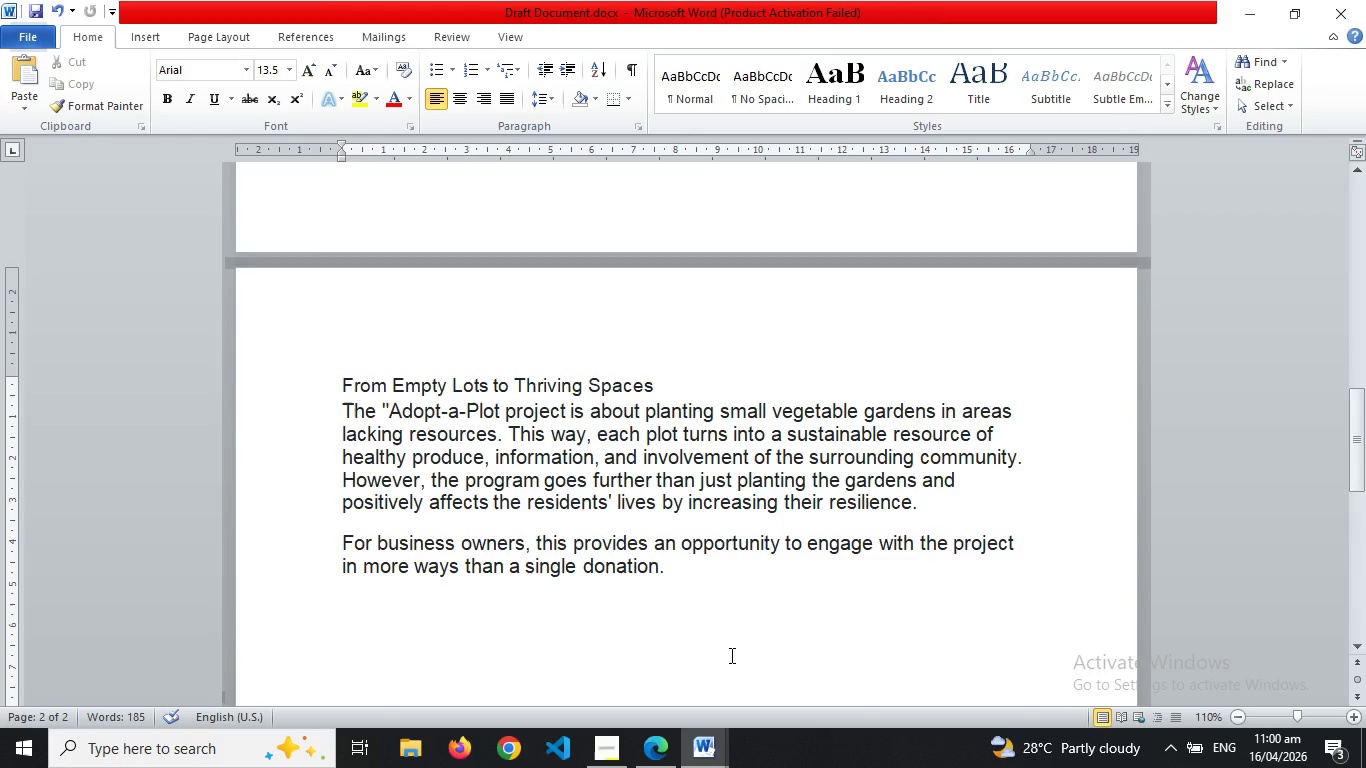 
key(Enter)
 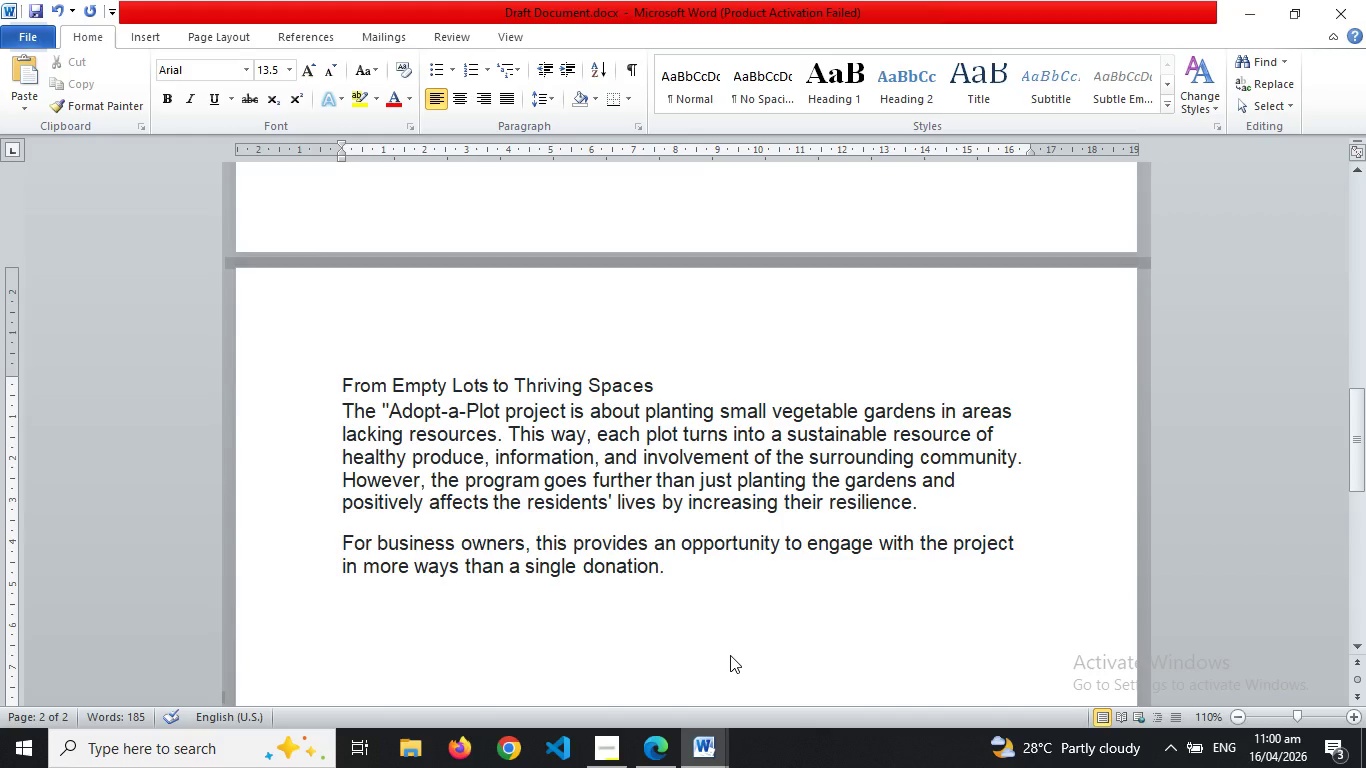 
key(Enter)
 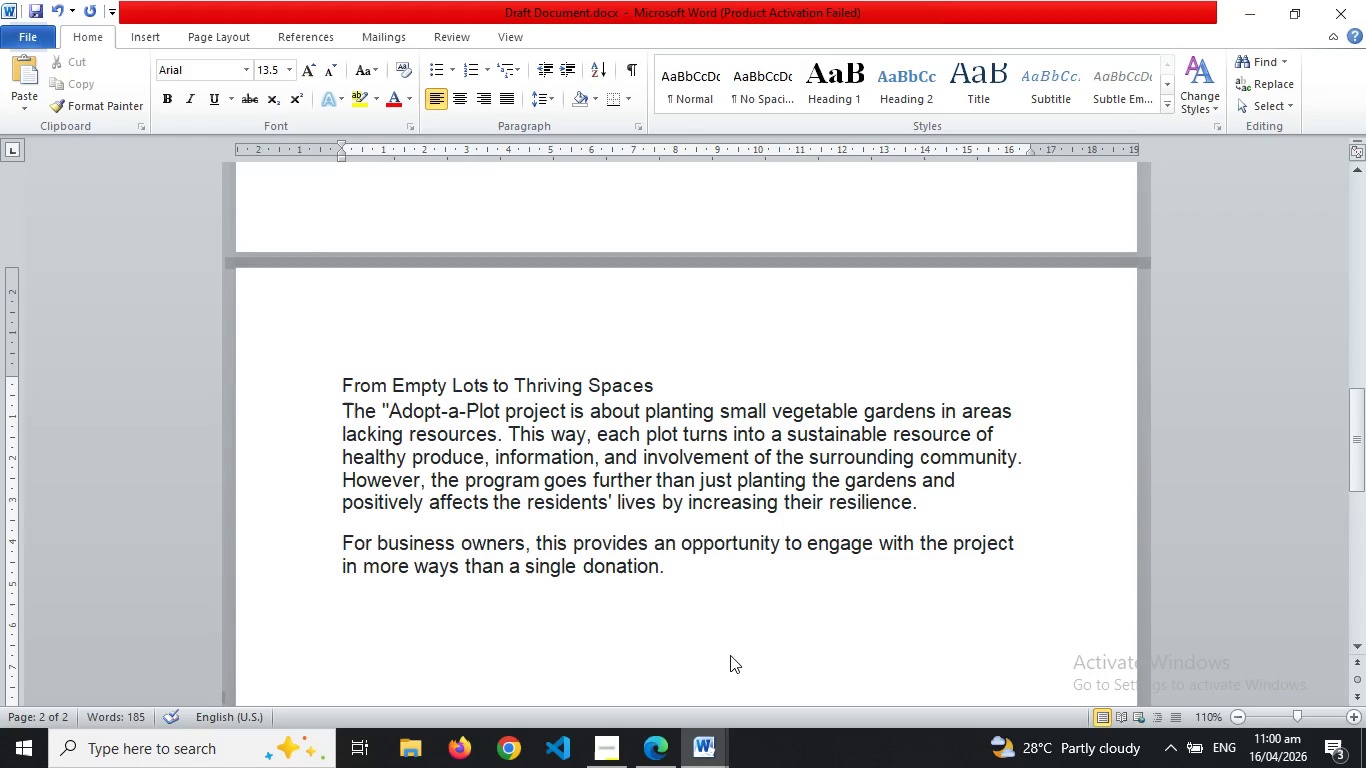 
key(ArrowUp)
 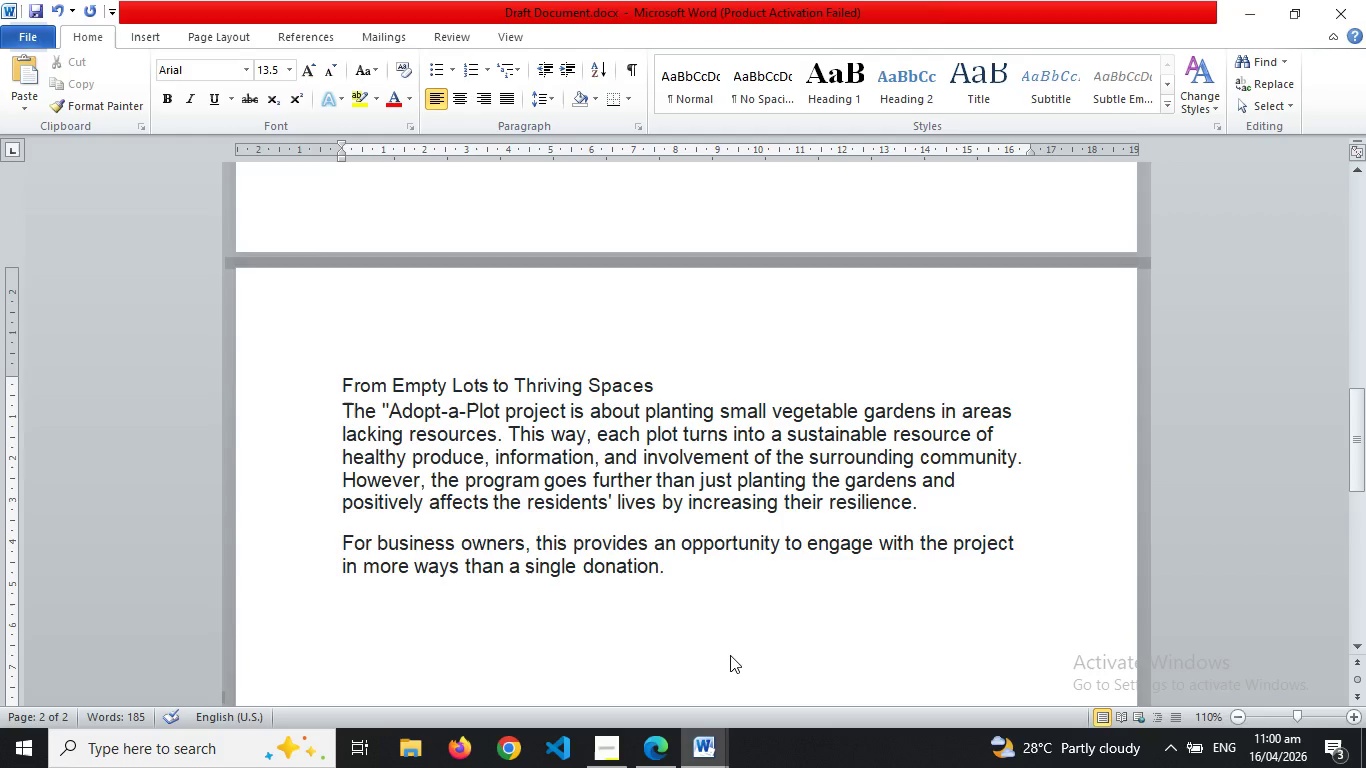 
key(Control+V)
 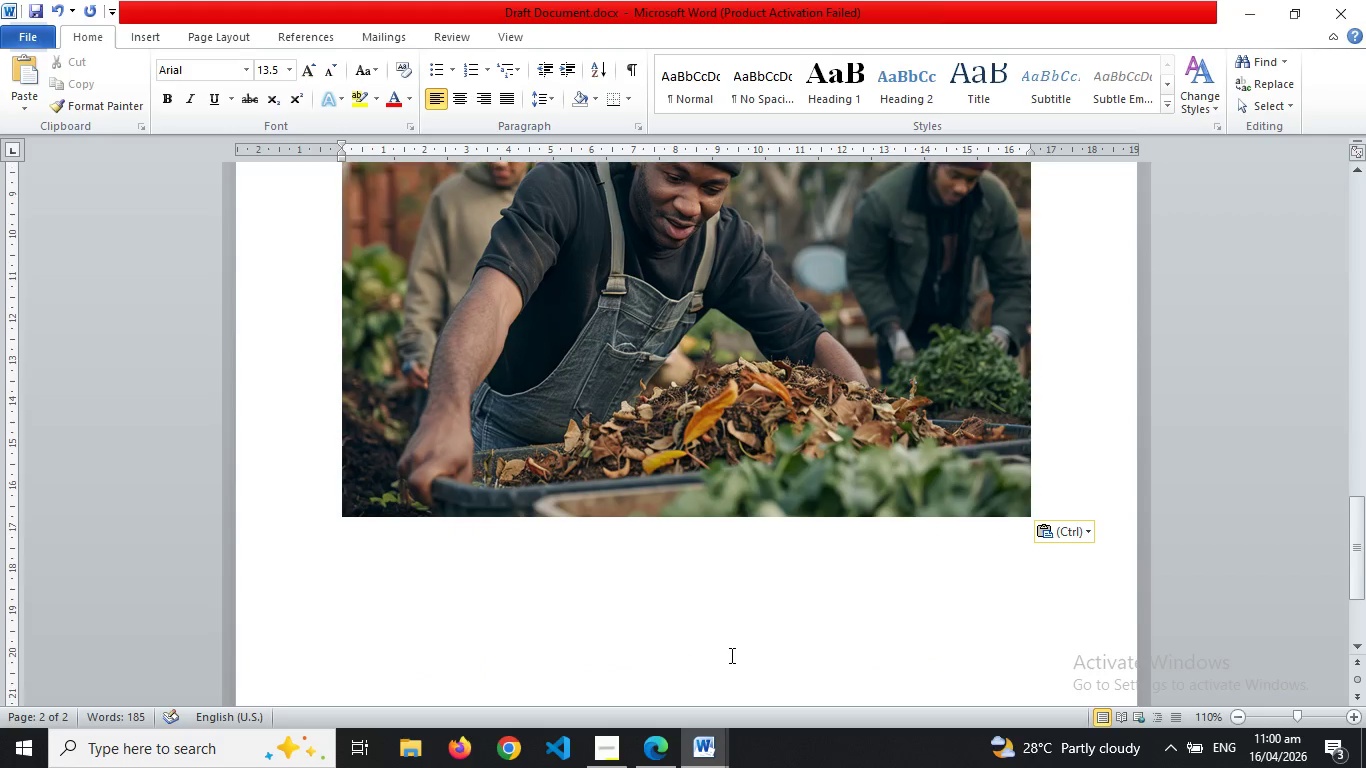 
left_click([735, 552])
 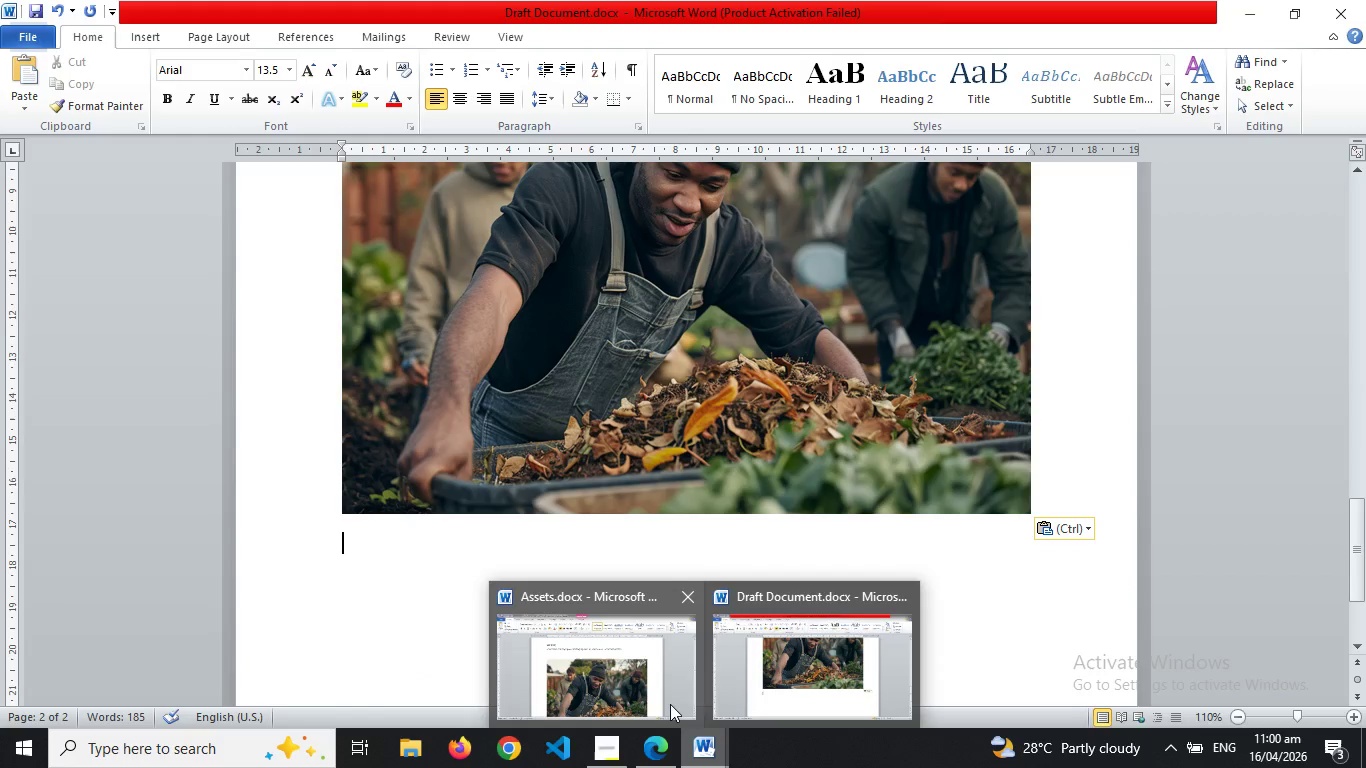 
left_click([670, 704])
 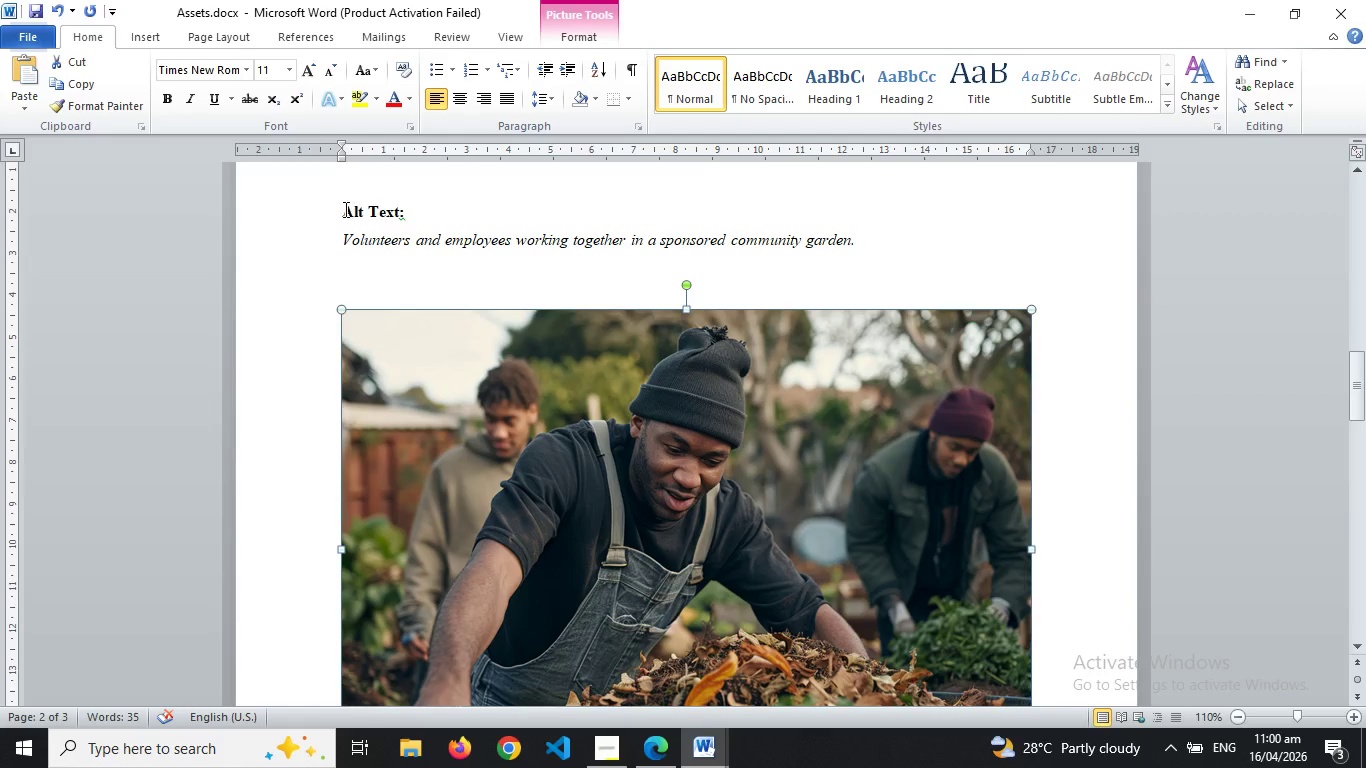 
left_click_drag(start_coordinate=[343, 209], to_coordinate=[855, 236])
 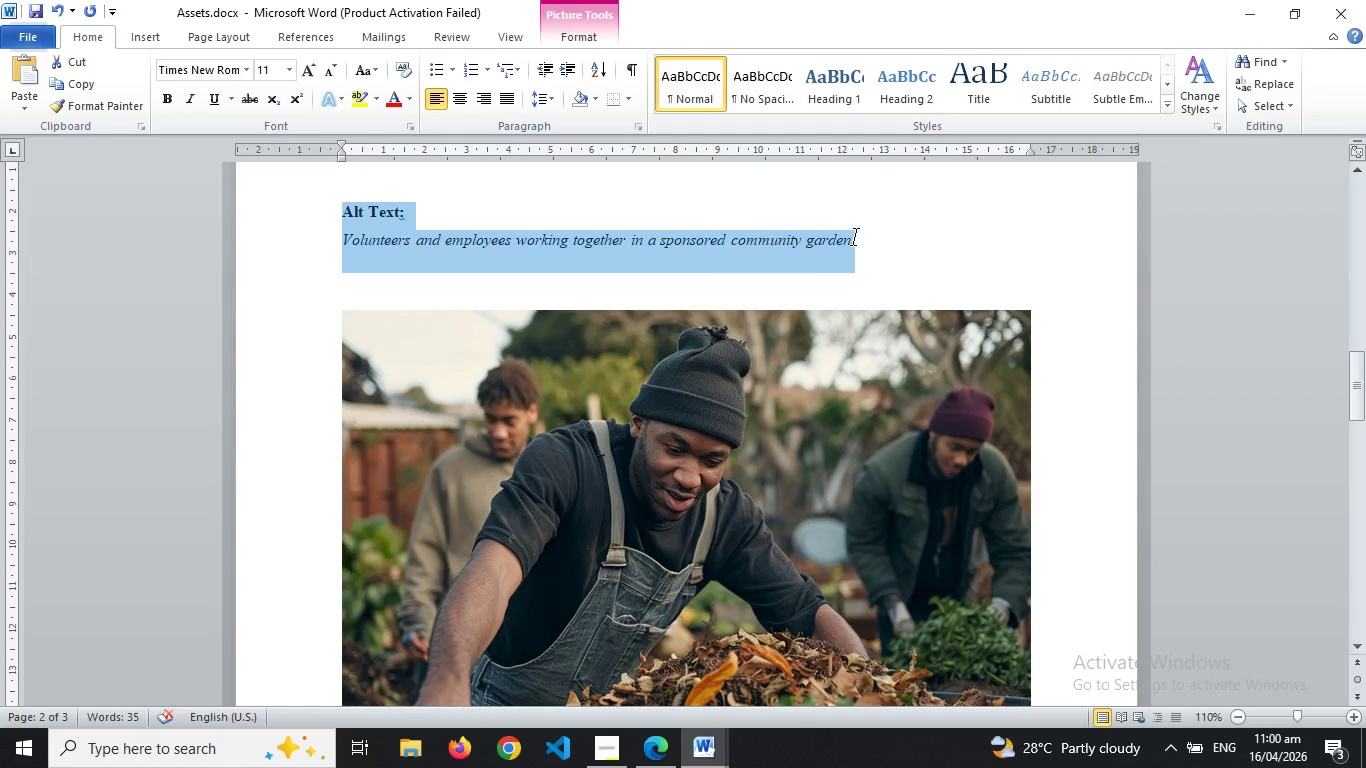 
key(Control+C)
 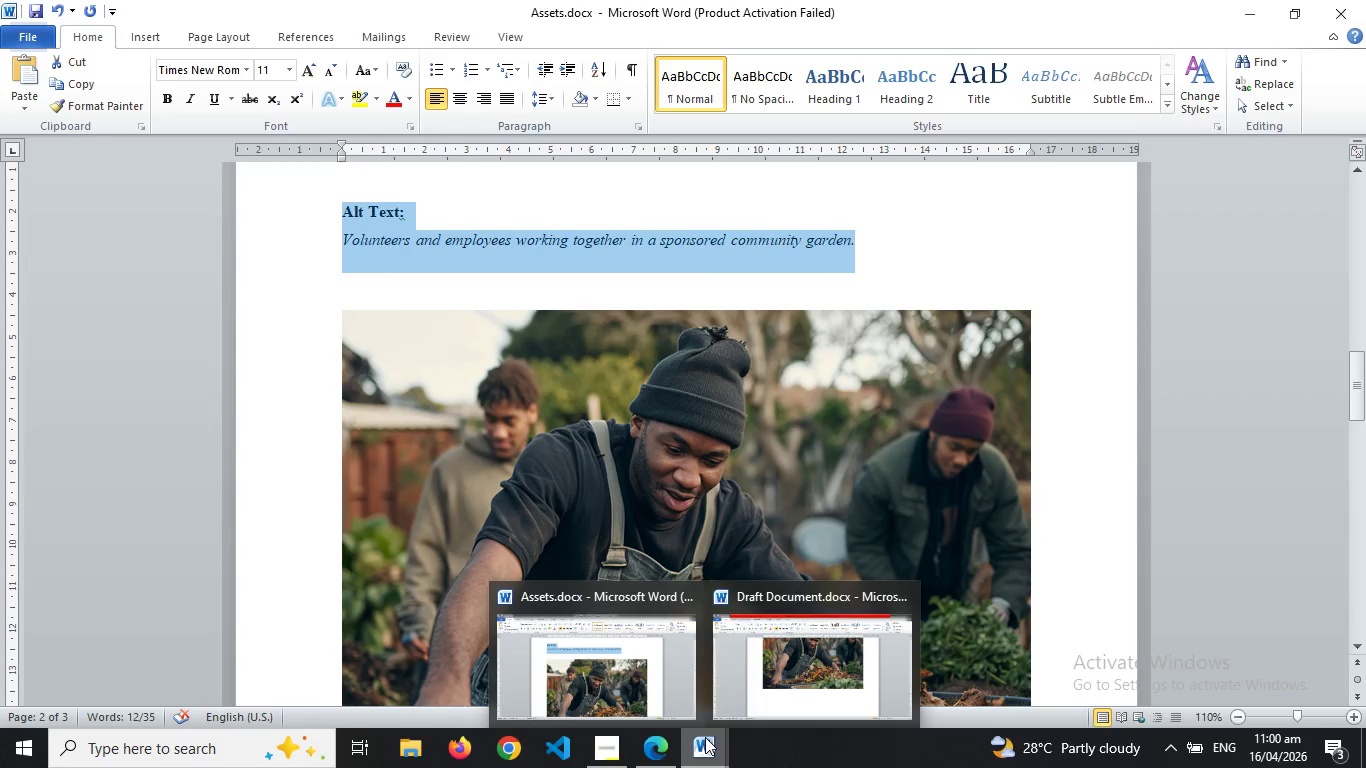 
left_click([790, 670])
 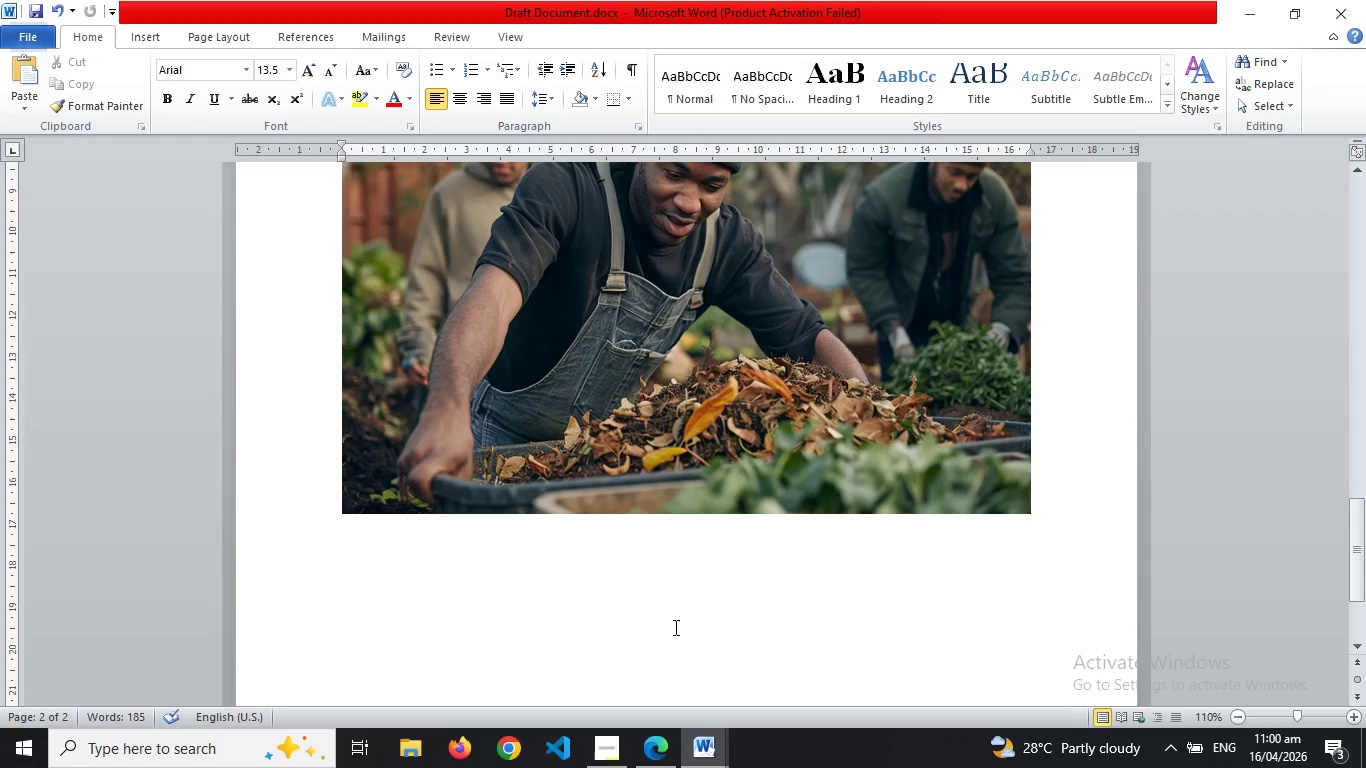 
key(Control+V)
 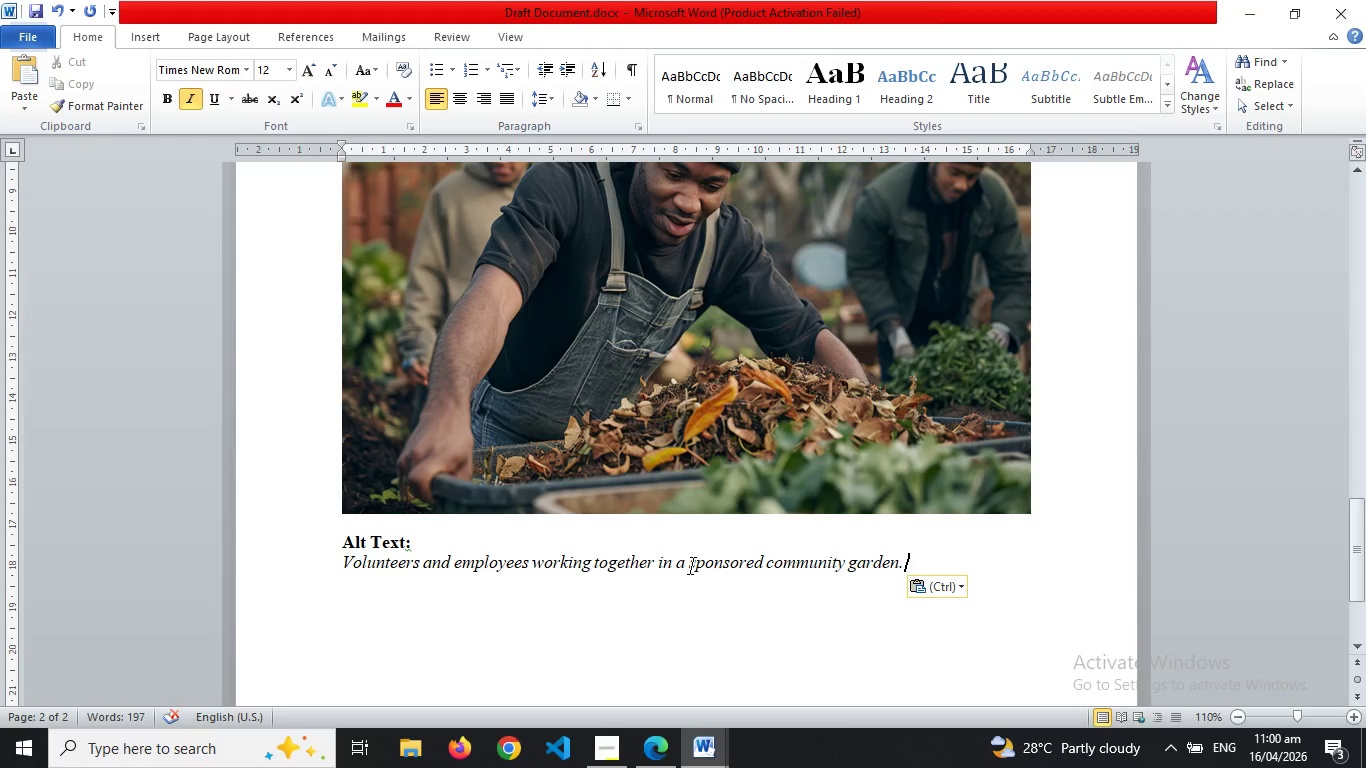 
key(Enter)
 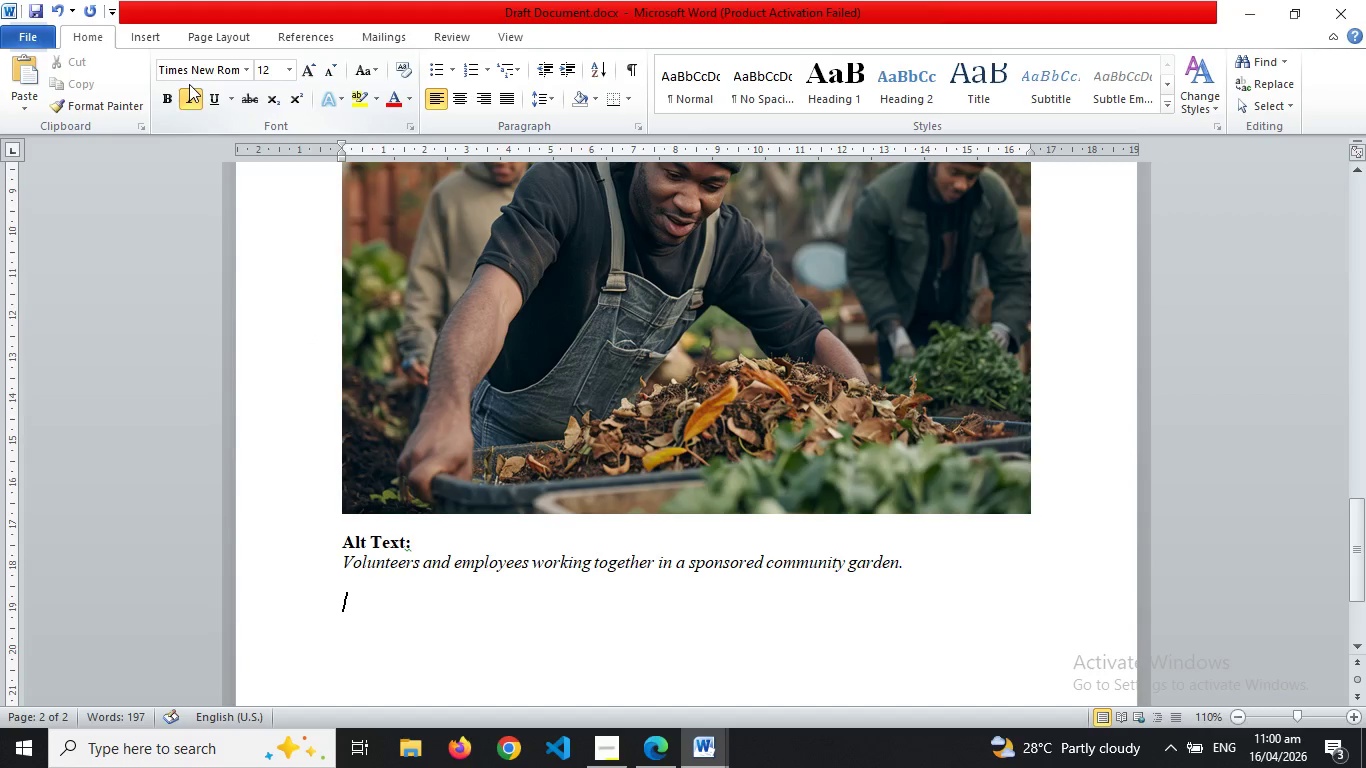 
left_click([191, 92])
 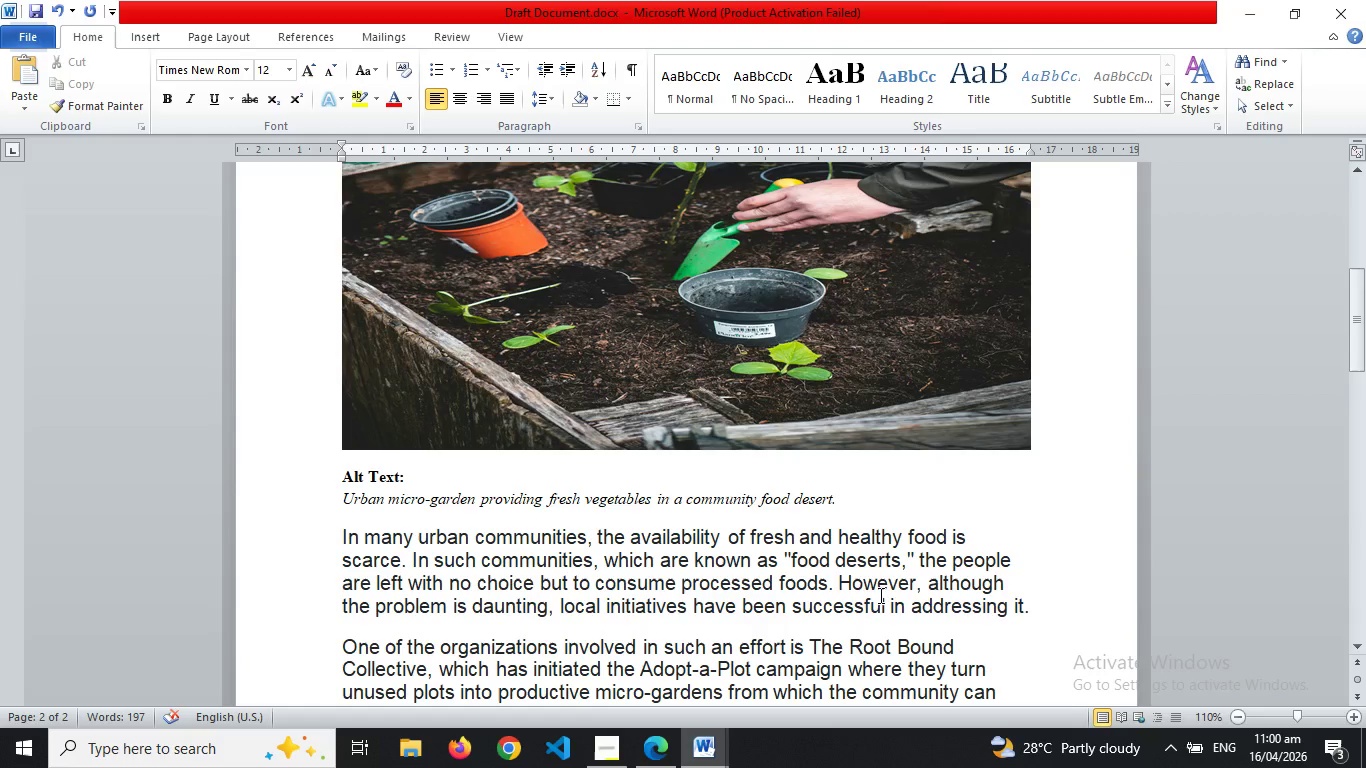 
wait(10.0)
 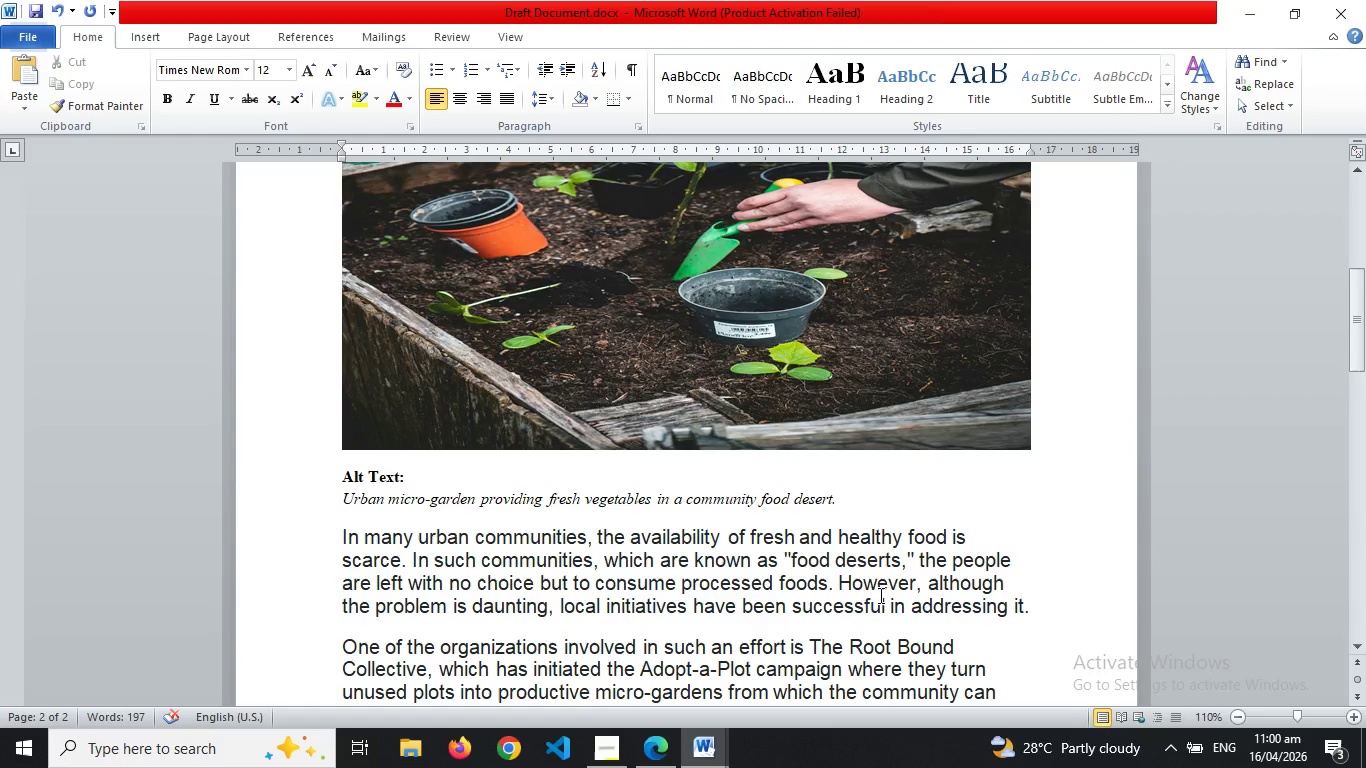 
double_click([729, 379])
 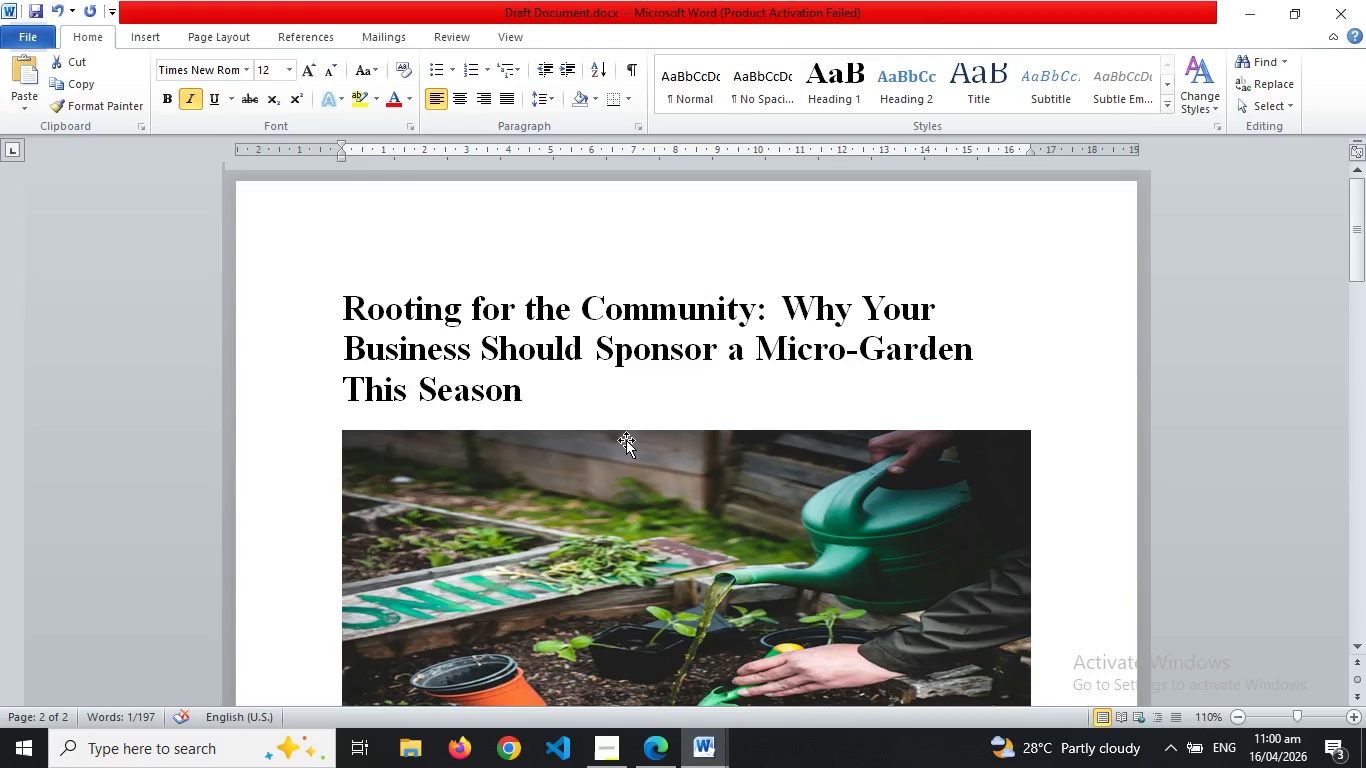 
wait(5.33)
 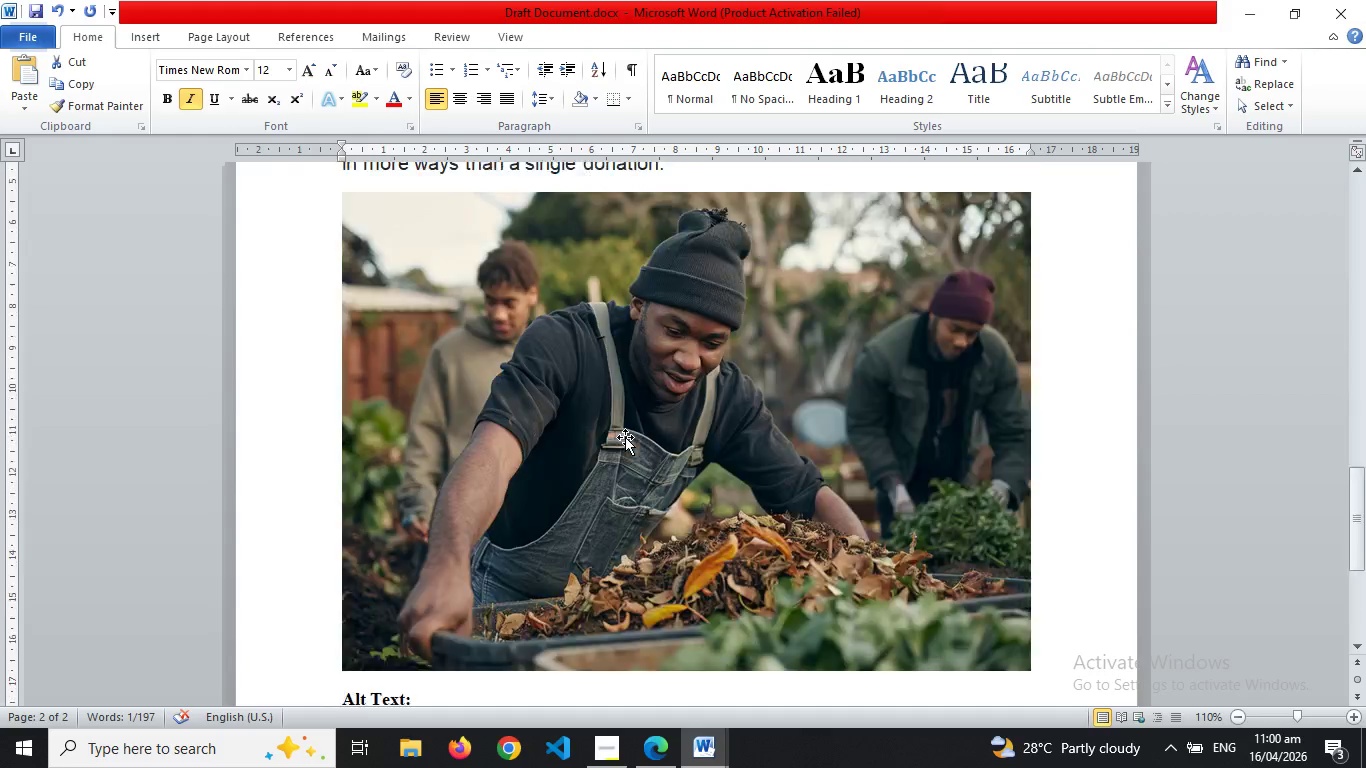 
right_click([627, 465])
 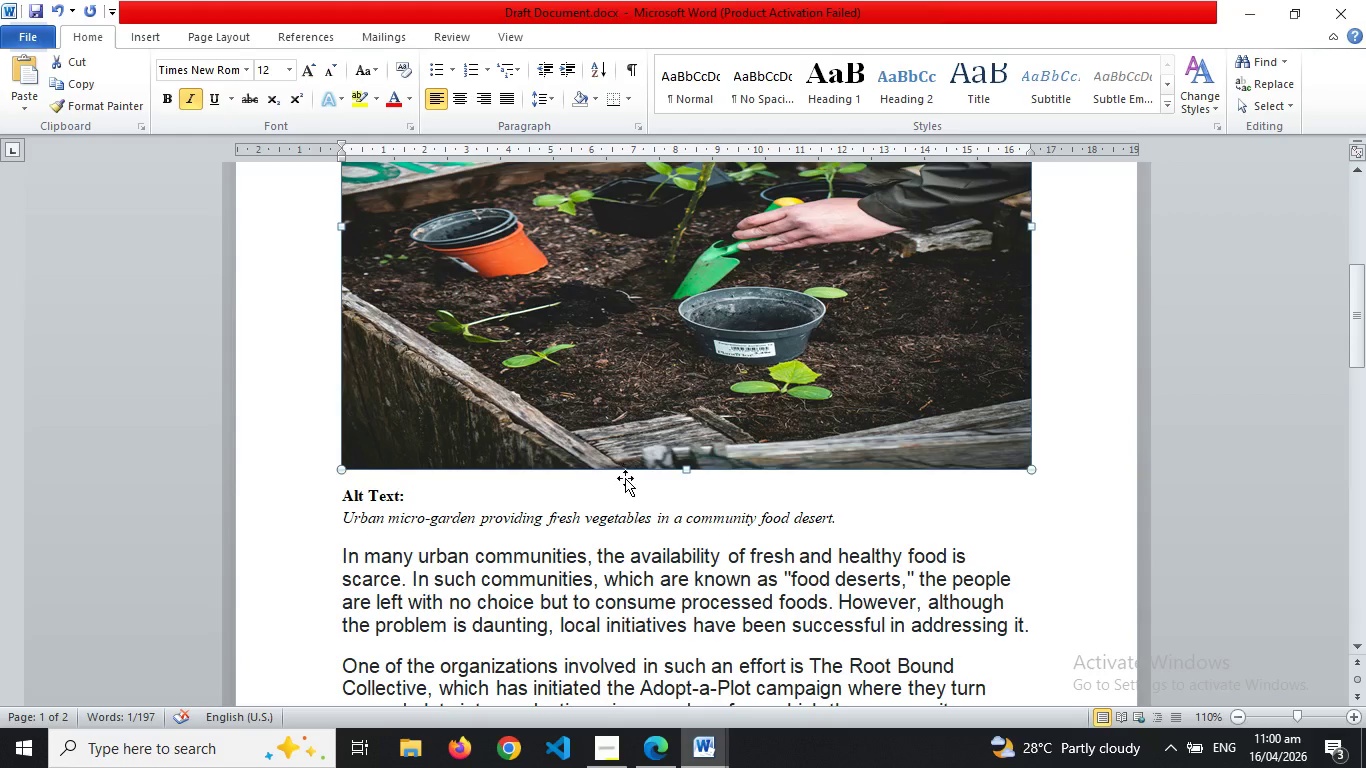 
mouse_move([599, 512])
 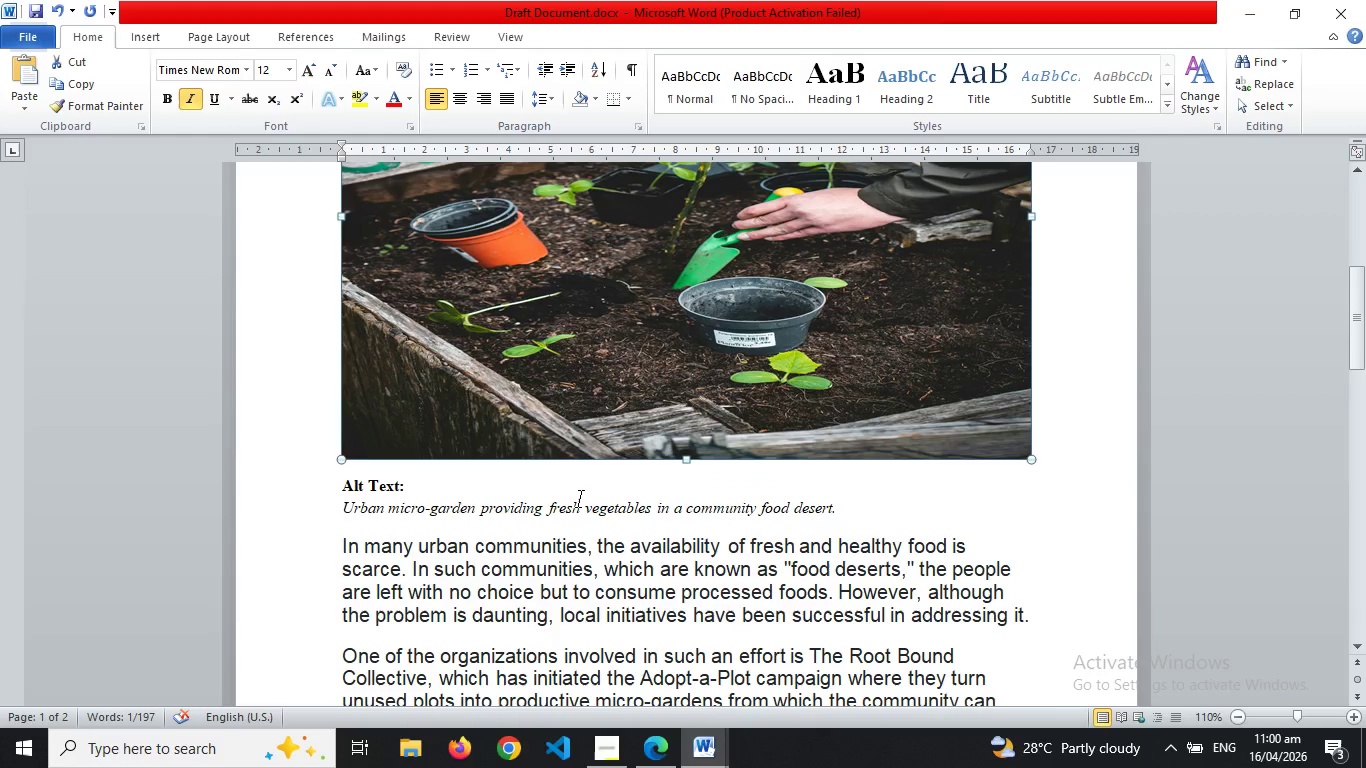 
left_click([580, 498])
 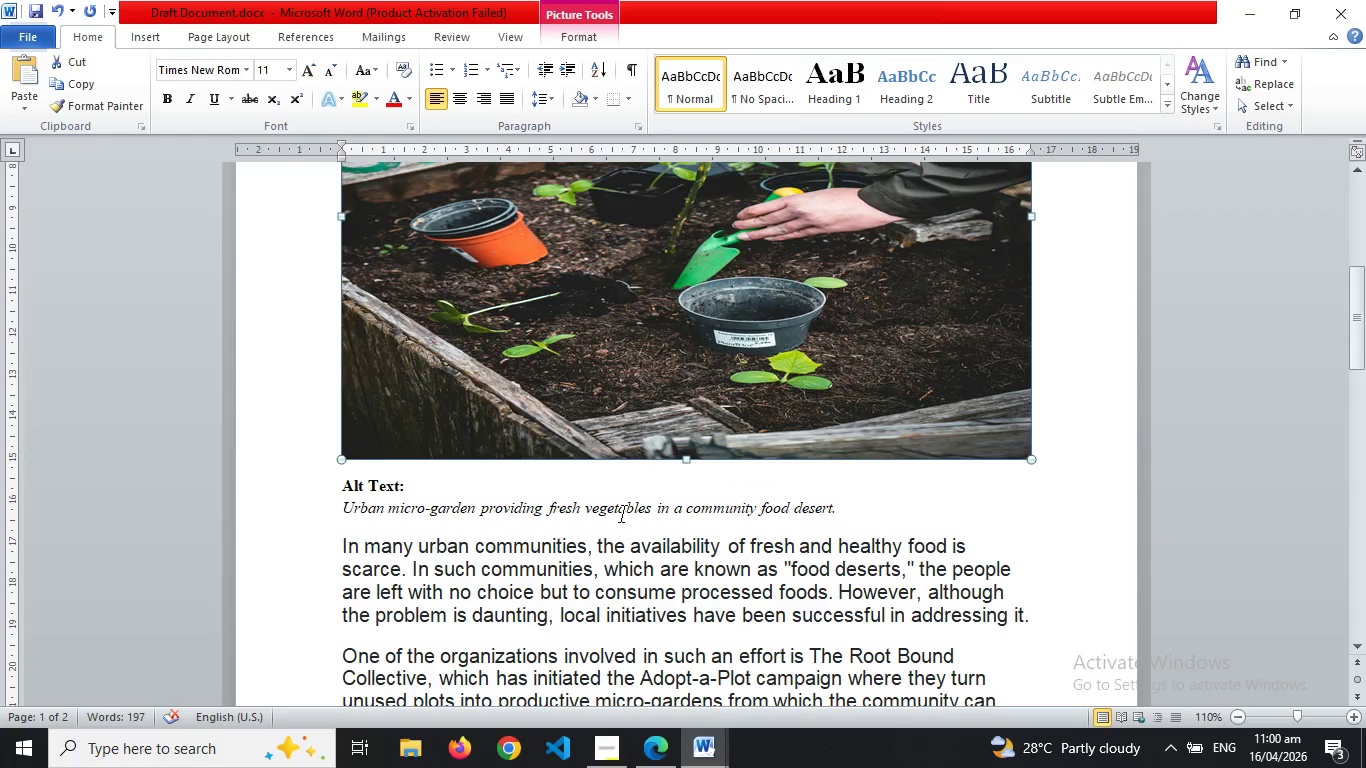 
double_click([623, 513])
 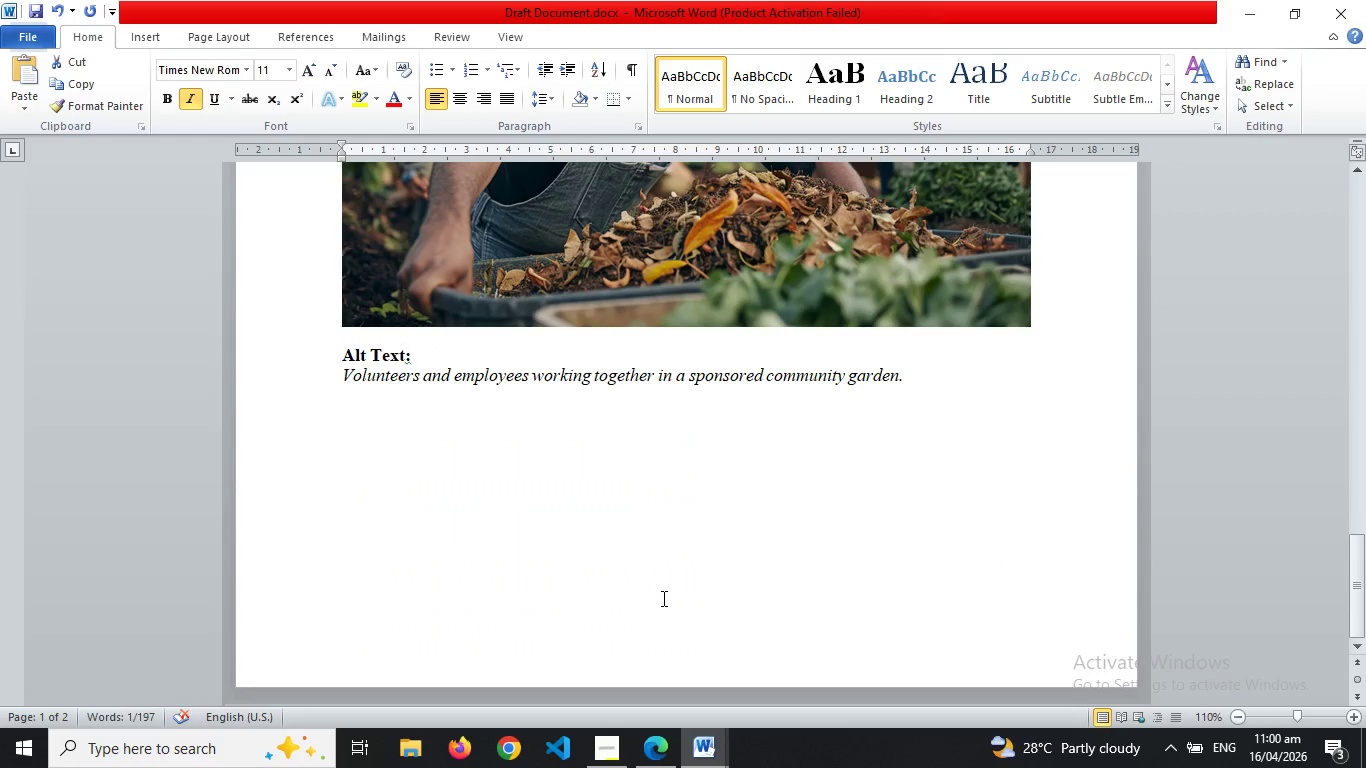 
wait(5.62)
 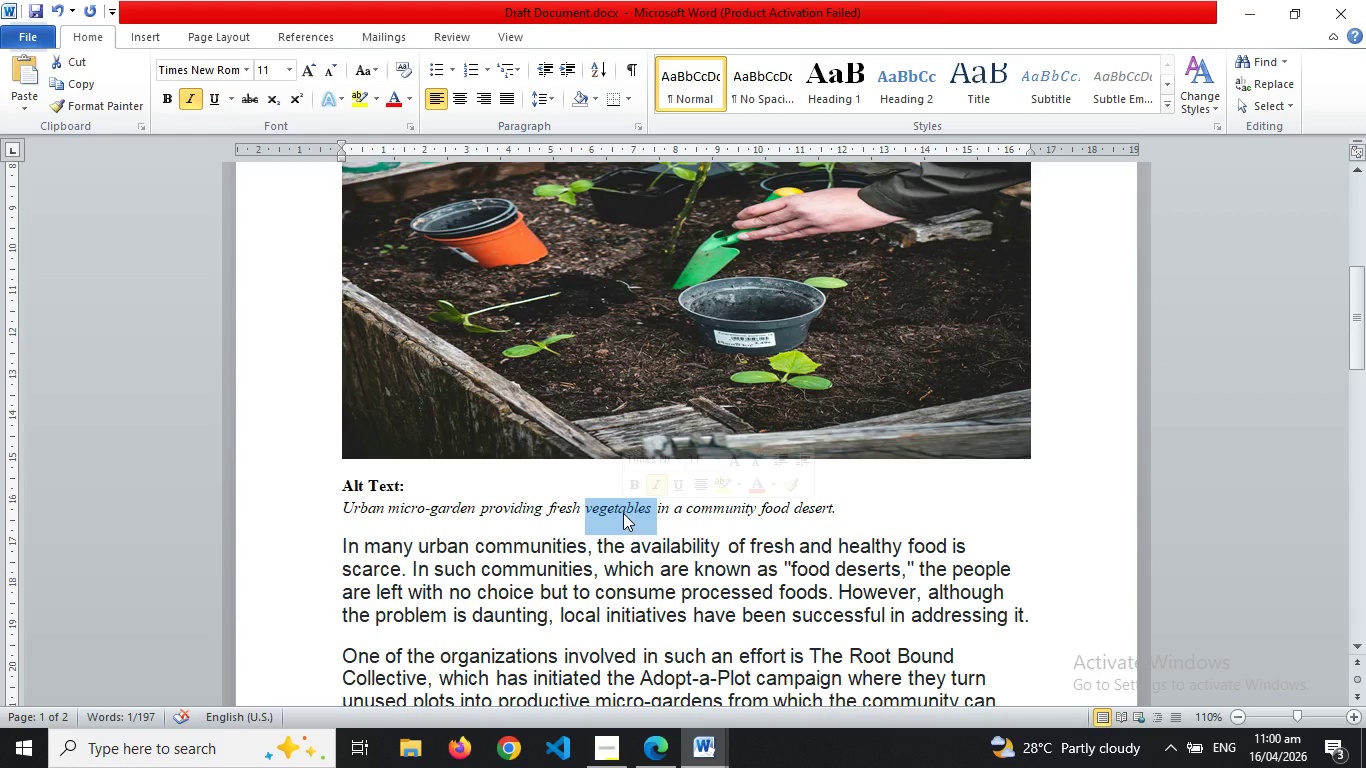 
left_click([618, 472])
 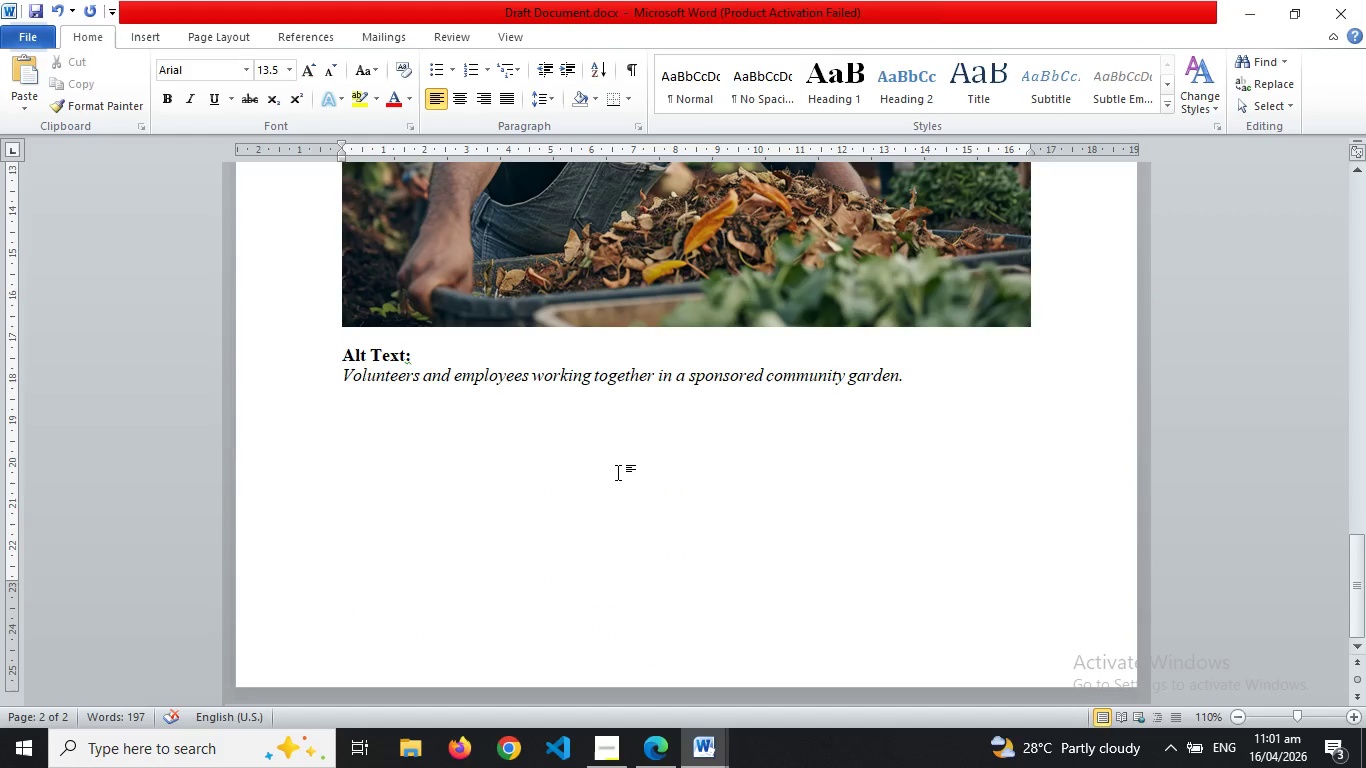 
key(ArrowUp)
 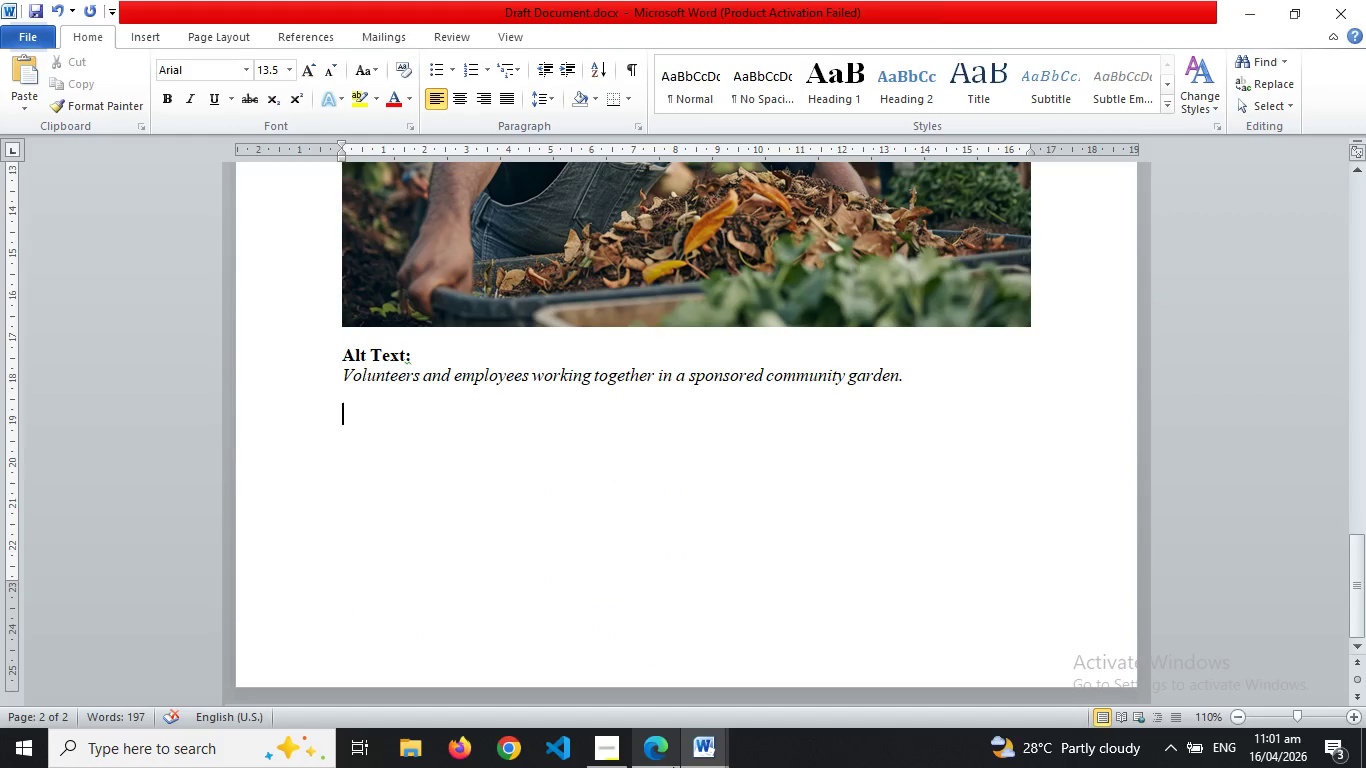 
double_click([673, 767])
 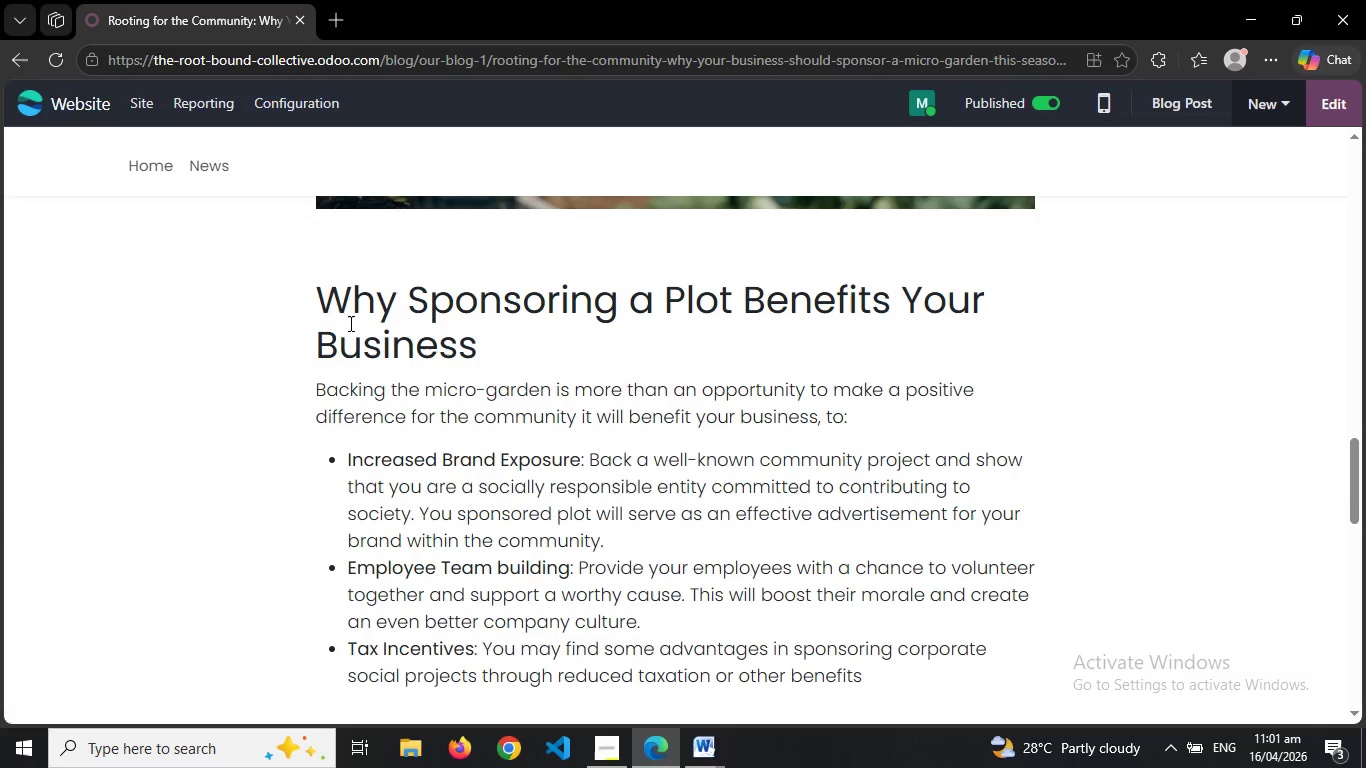 
left_click_drag(start_coordinate=[320, 295], to_coordinate=[493, 340])
 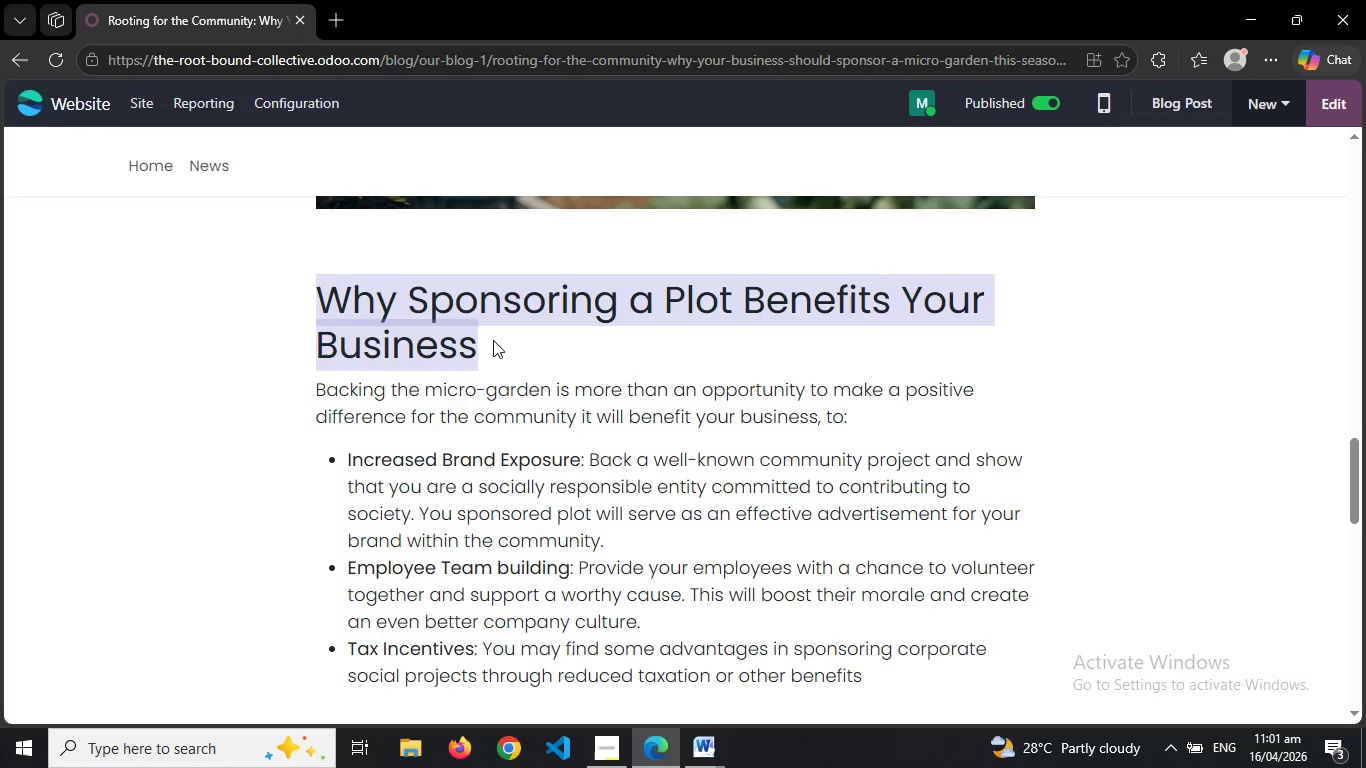 
hold_key(key=ControlLeft, duration=0.69)
 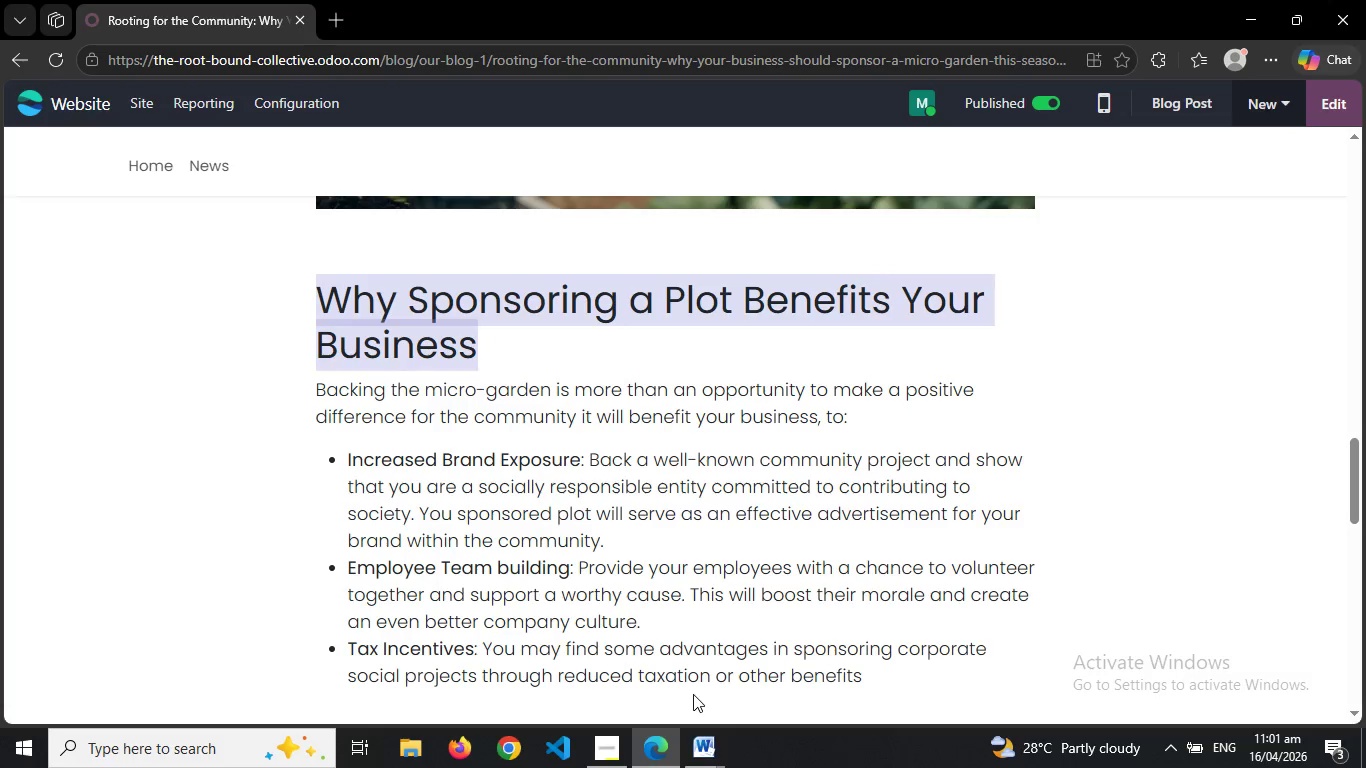 
hold_key(key=C, duration=0.31)
 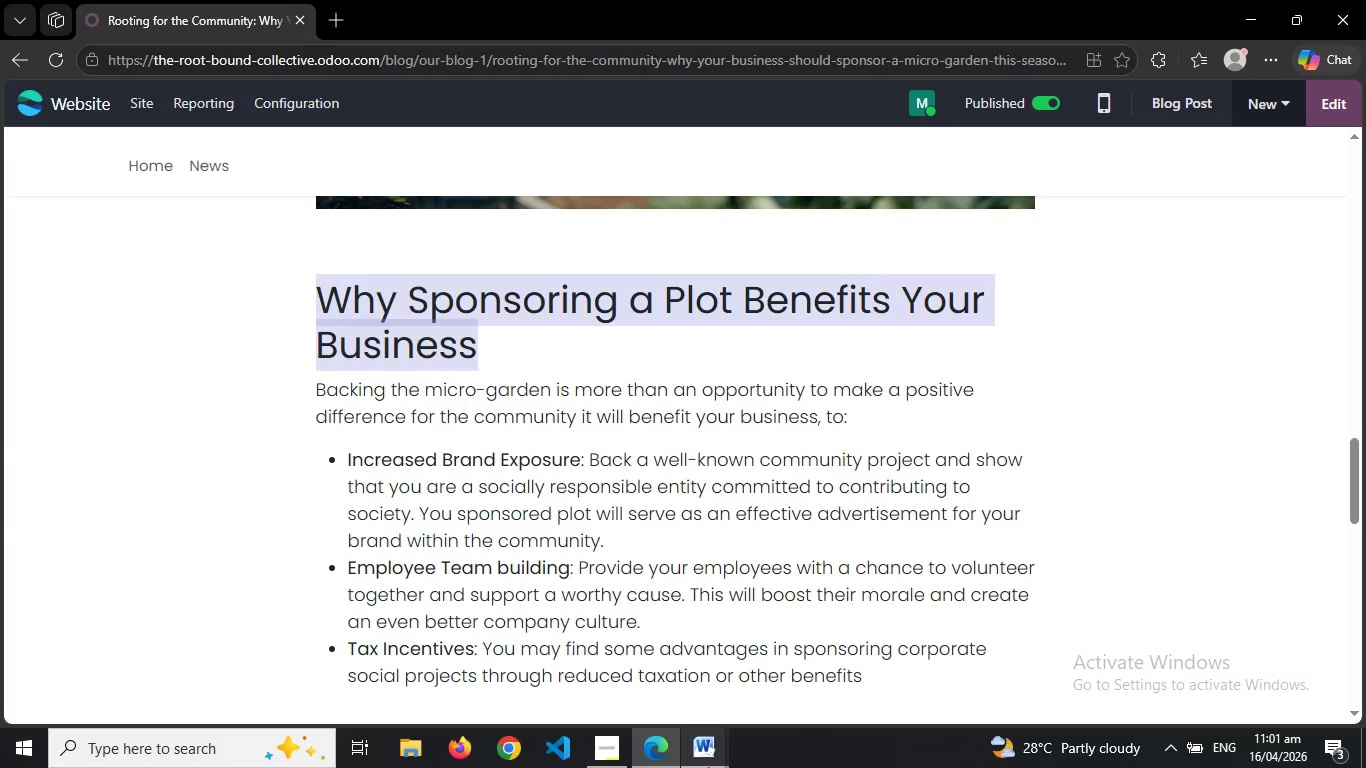 
left_click([708, 767])
 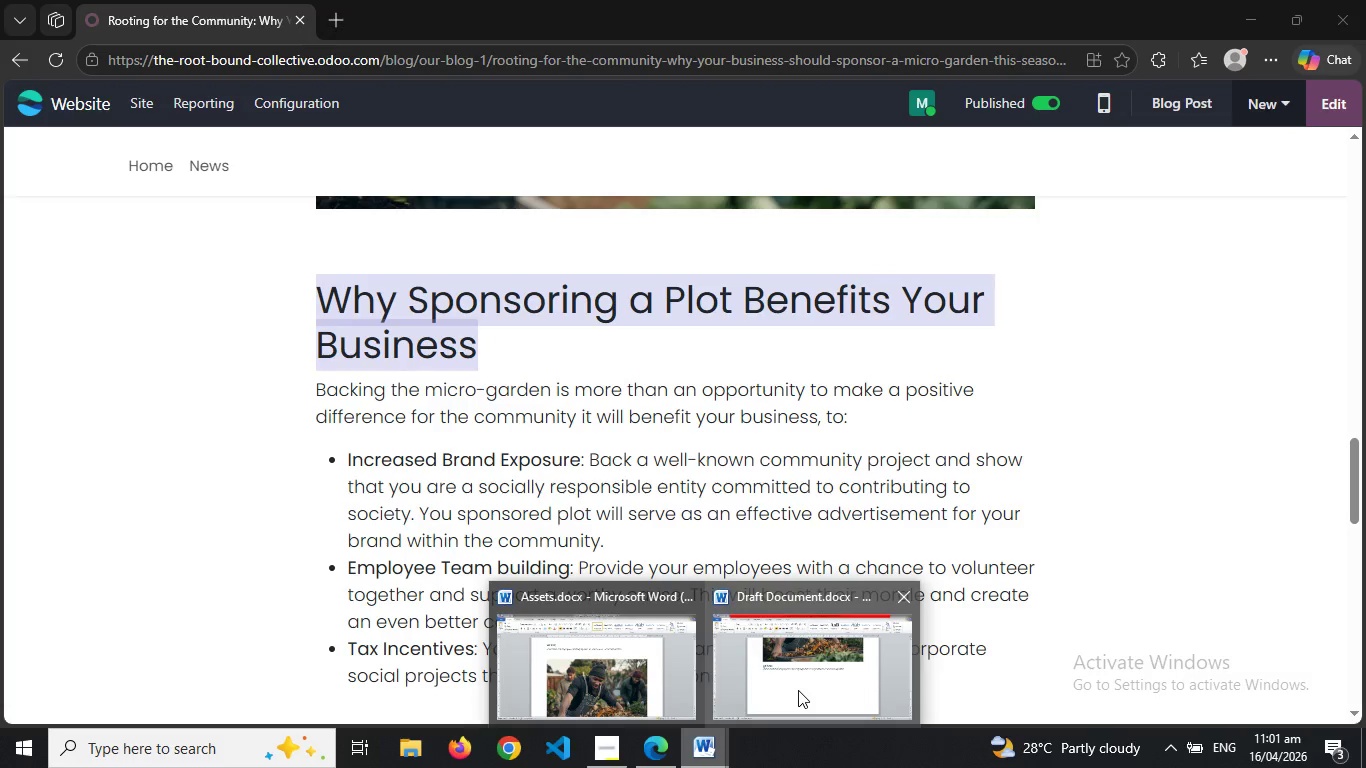 
left_click([798, 690])
 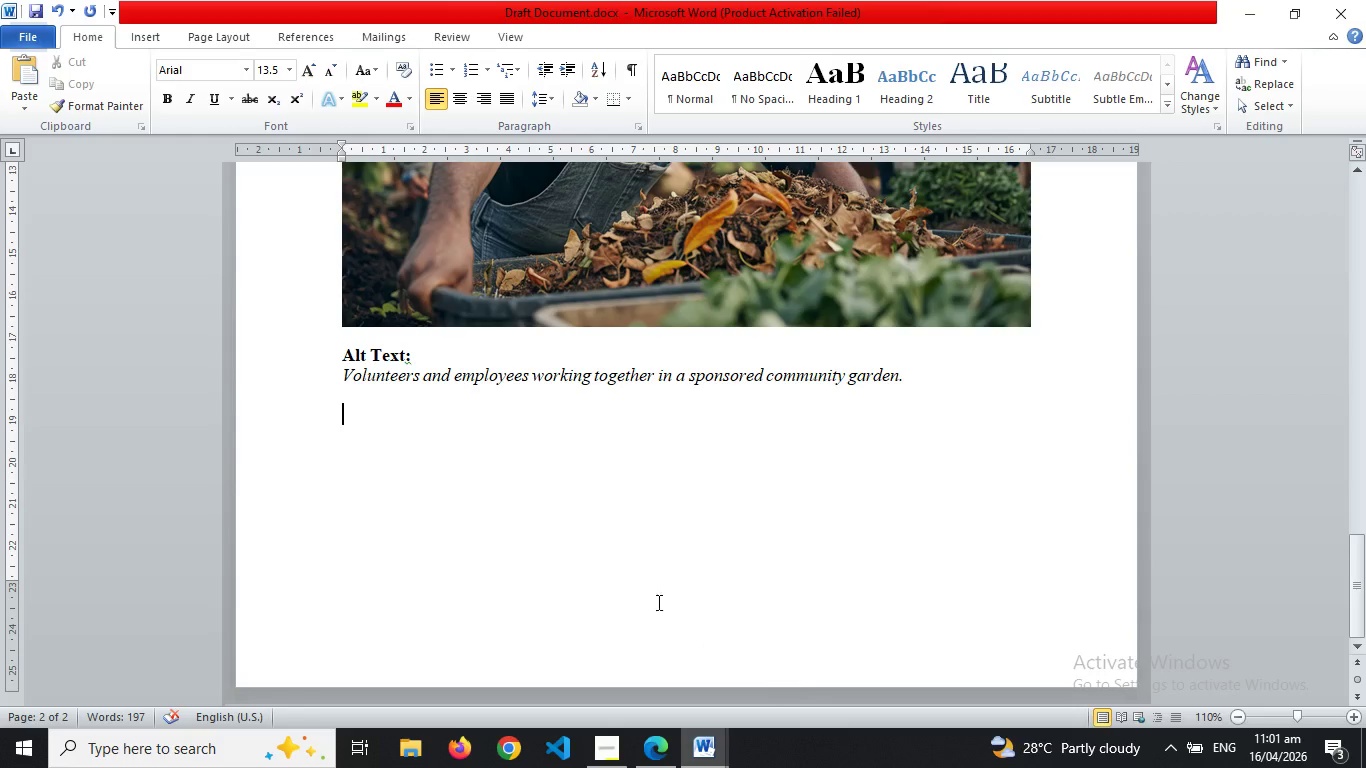 
key(Control+V)
 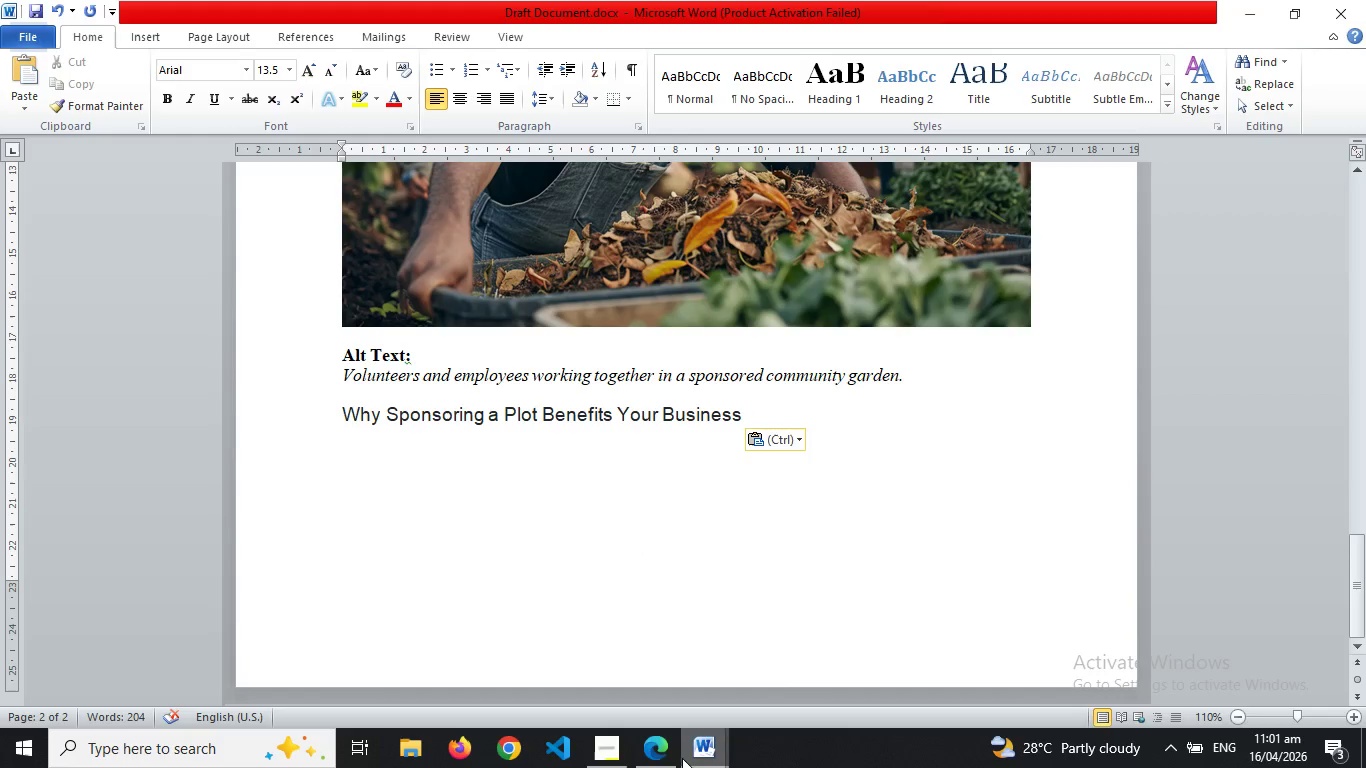 
left_click([663, 750])
 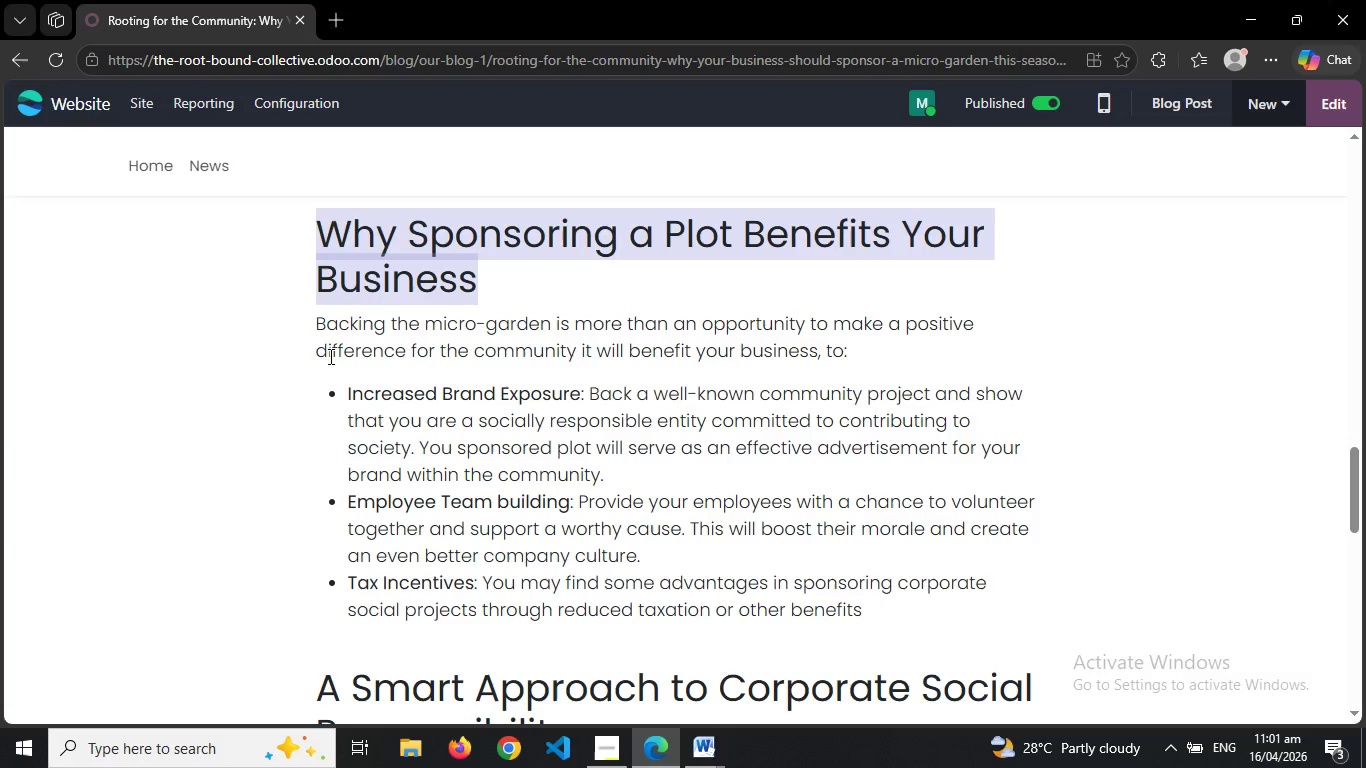 
left_click_drag(start_coordinate=[316, 326], to_coordinate=[874, 613])
 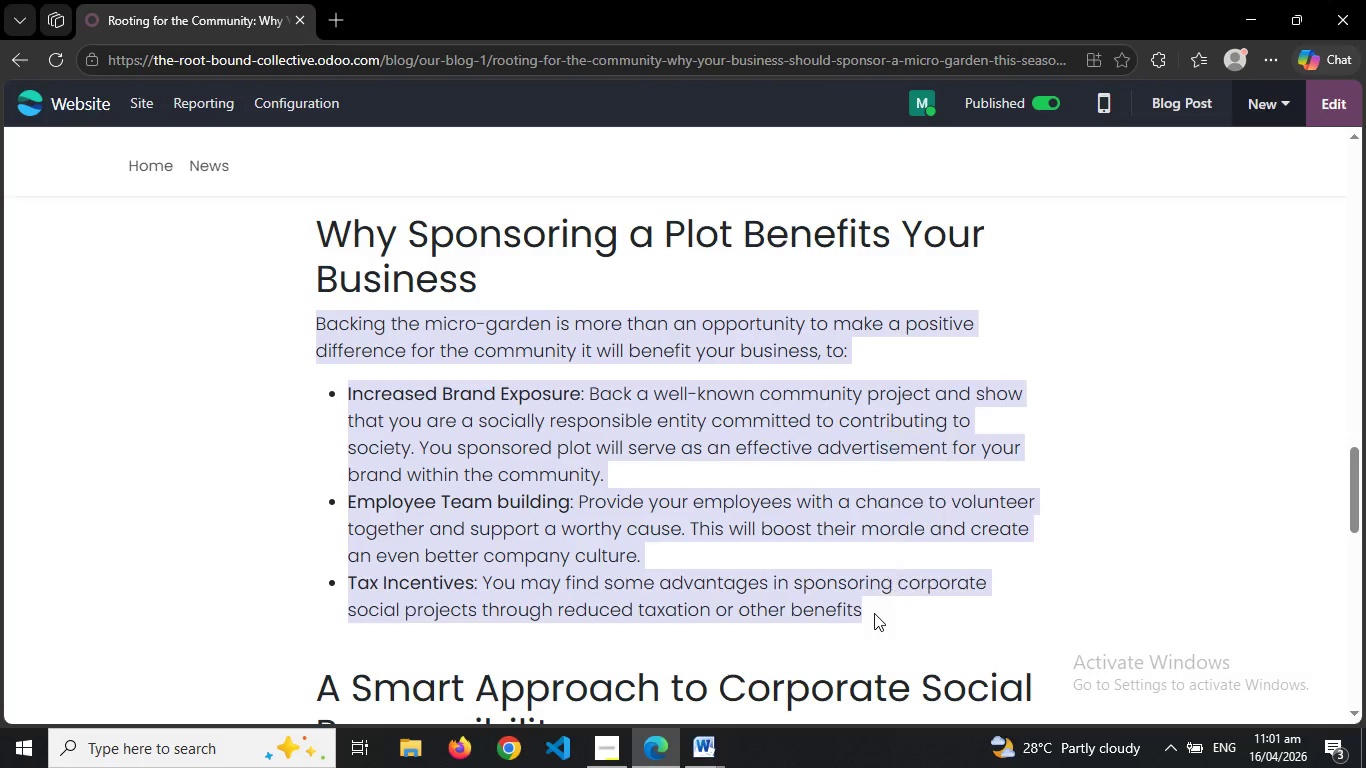 
key(Control+C)
 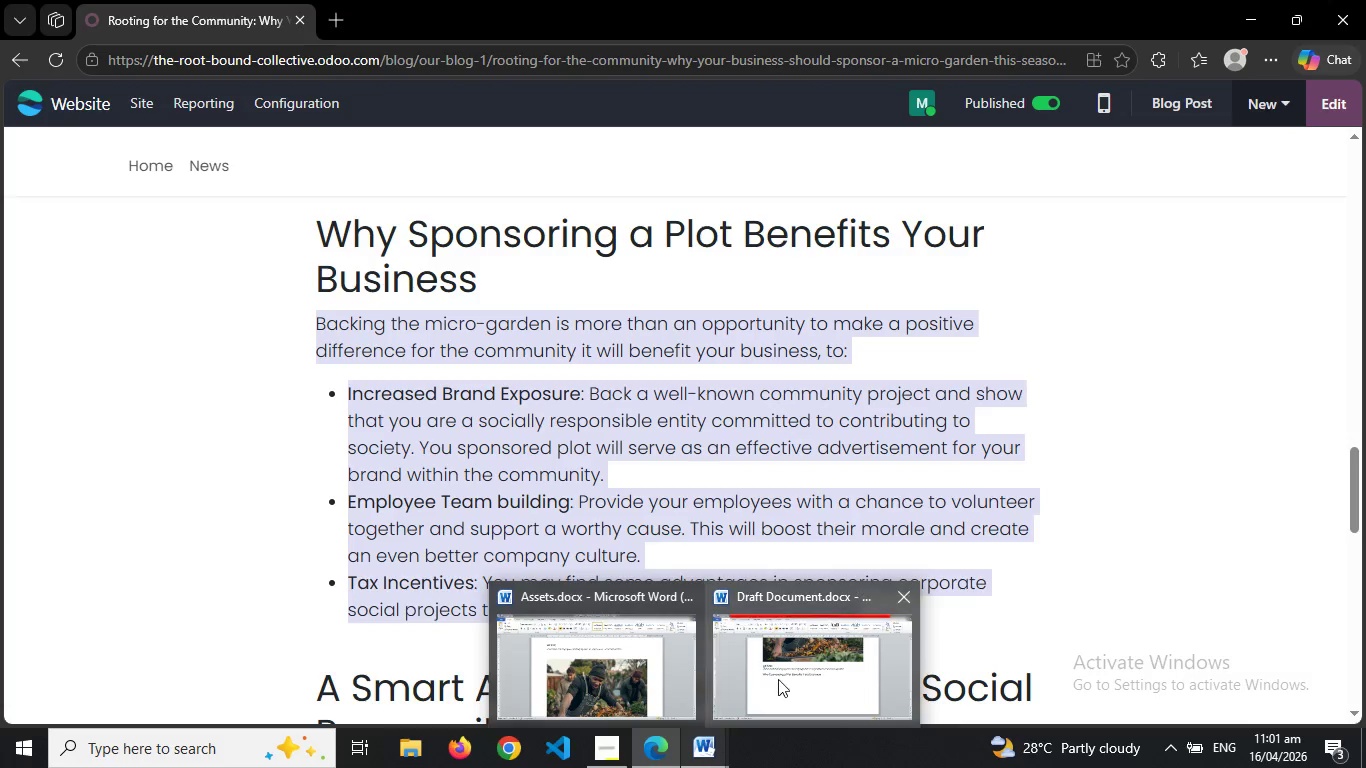 
left_click([824, 648])
 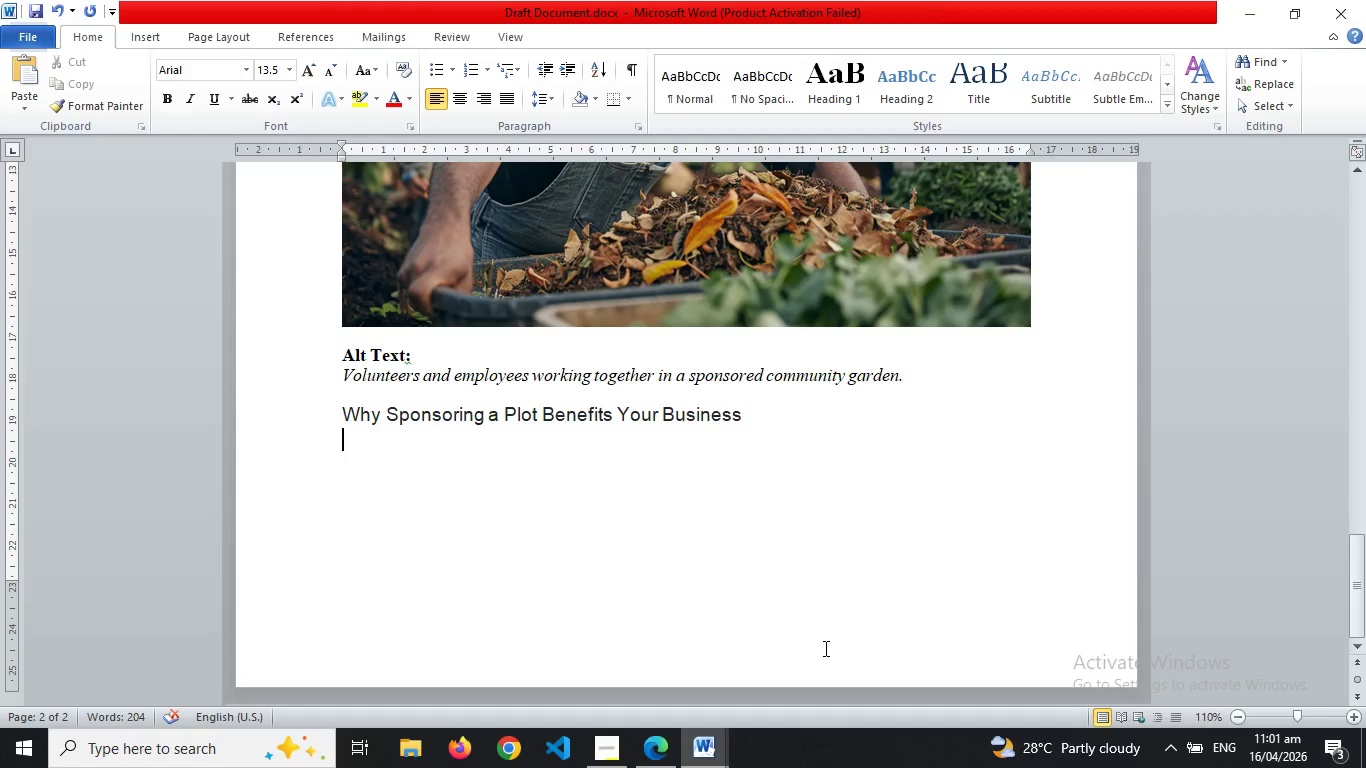 
key(Control+V)
 